 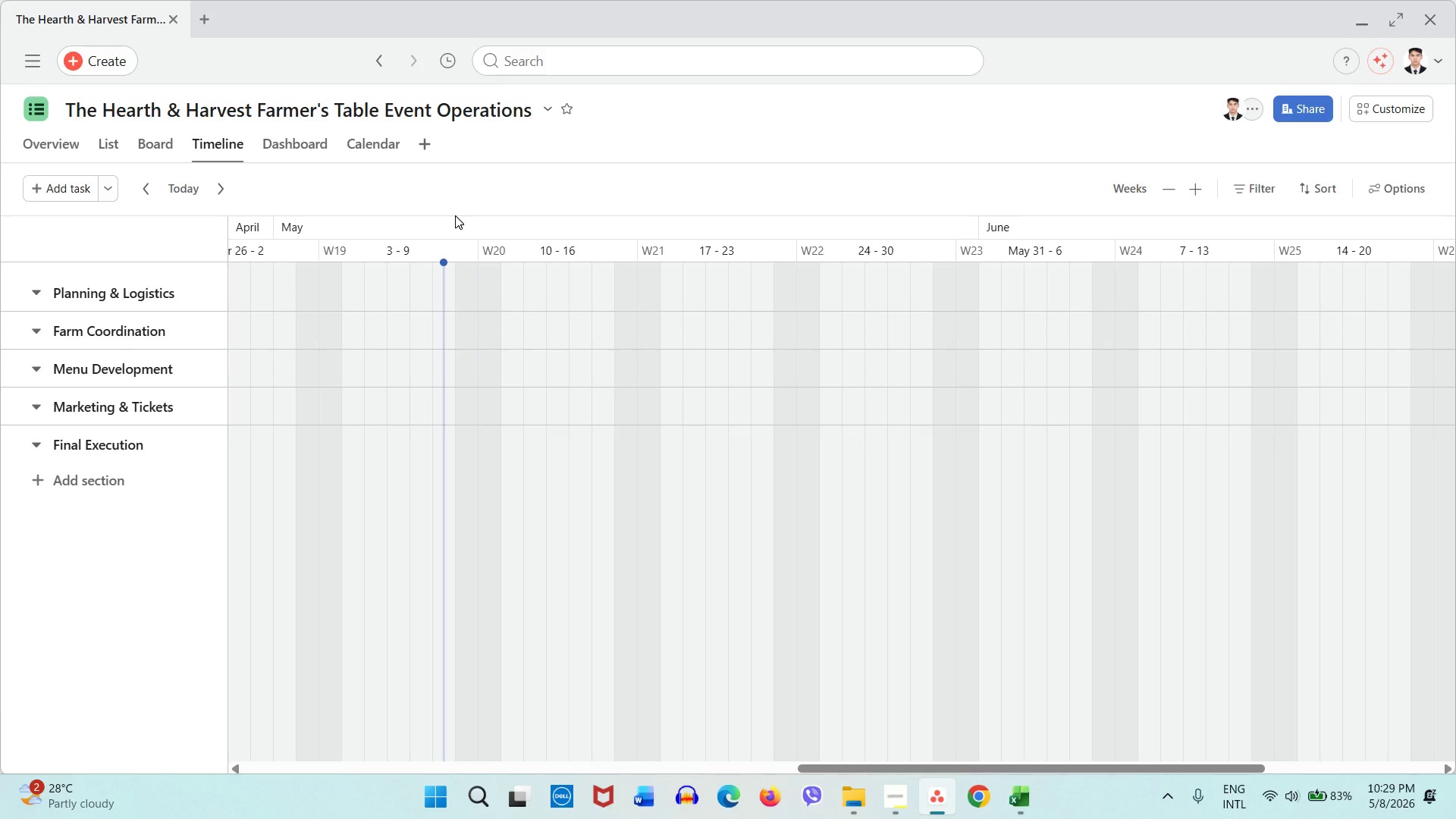 
left_click([1386, 195])
 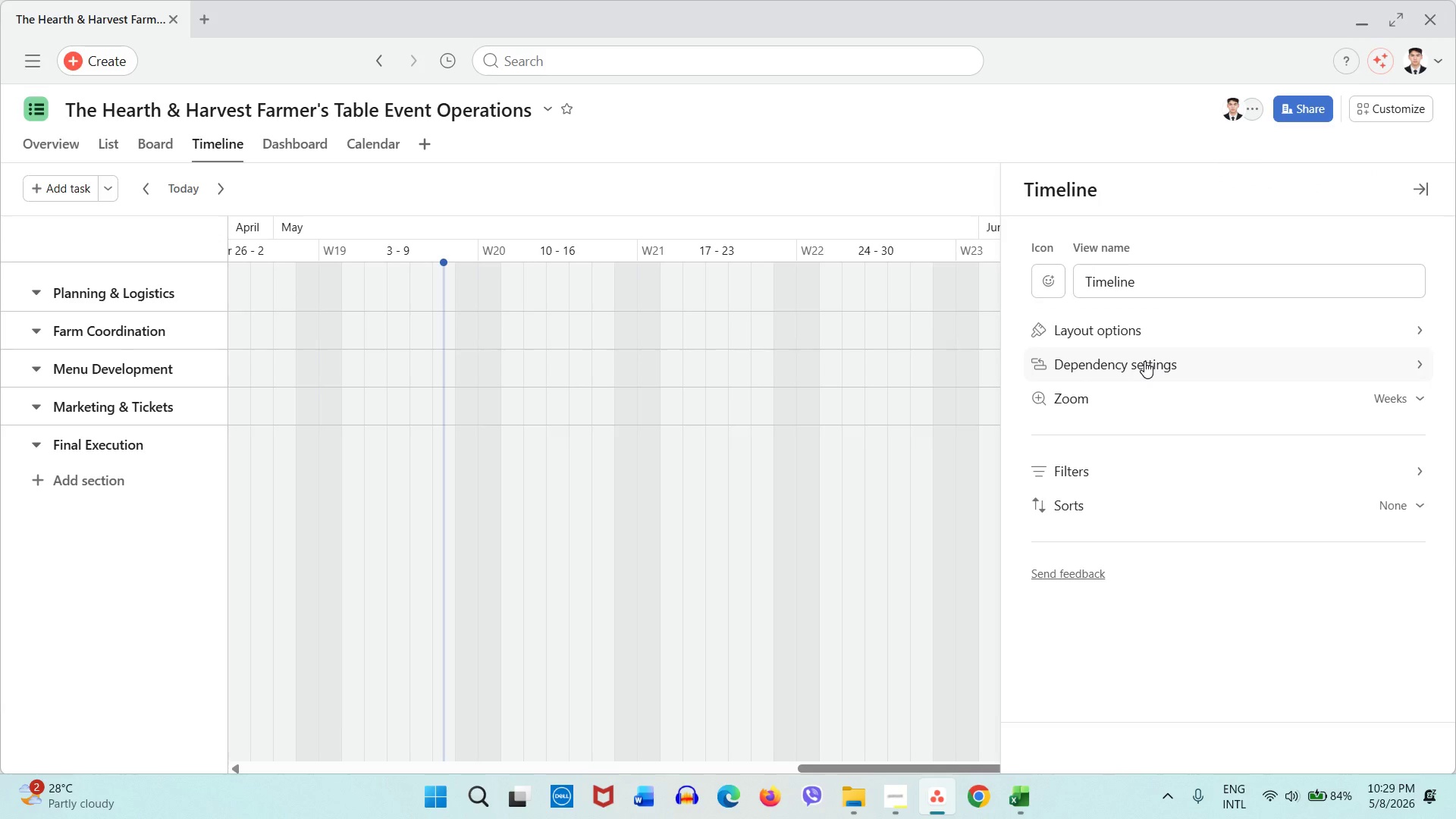 
left_click([1092, 494])
 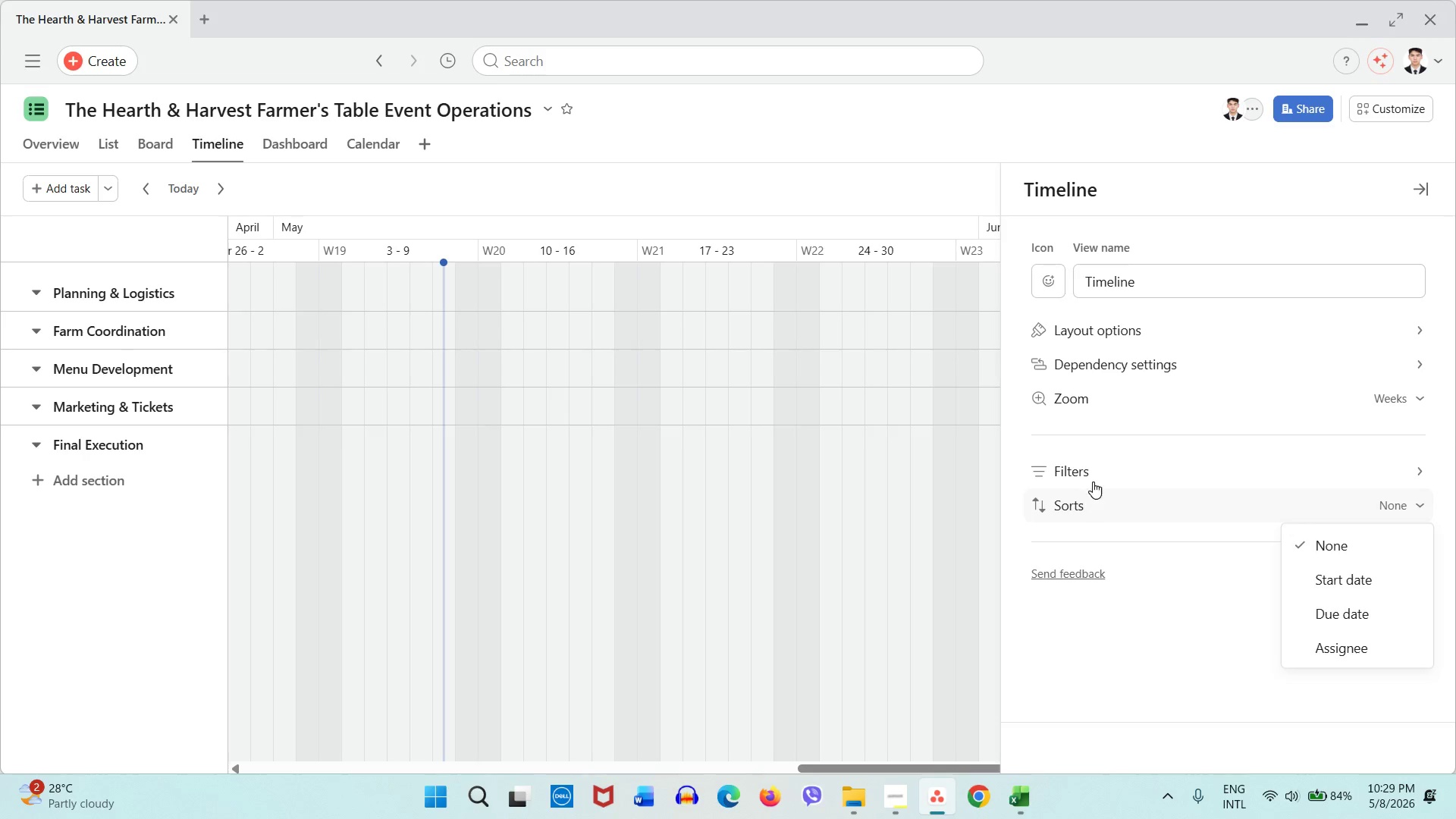 
left_click([1095, 470])
 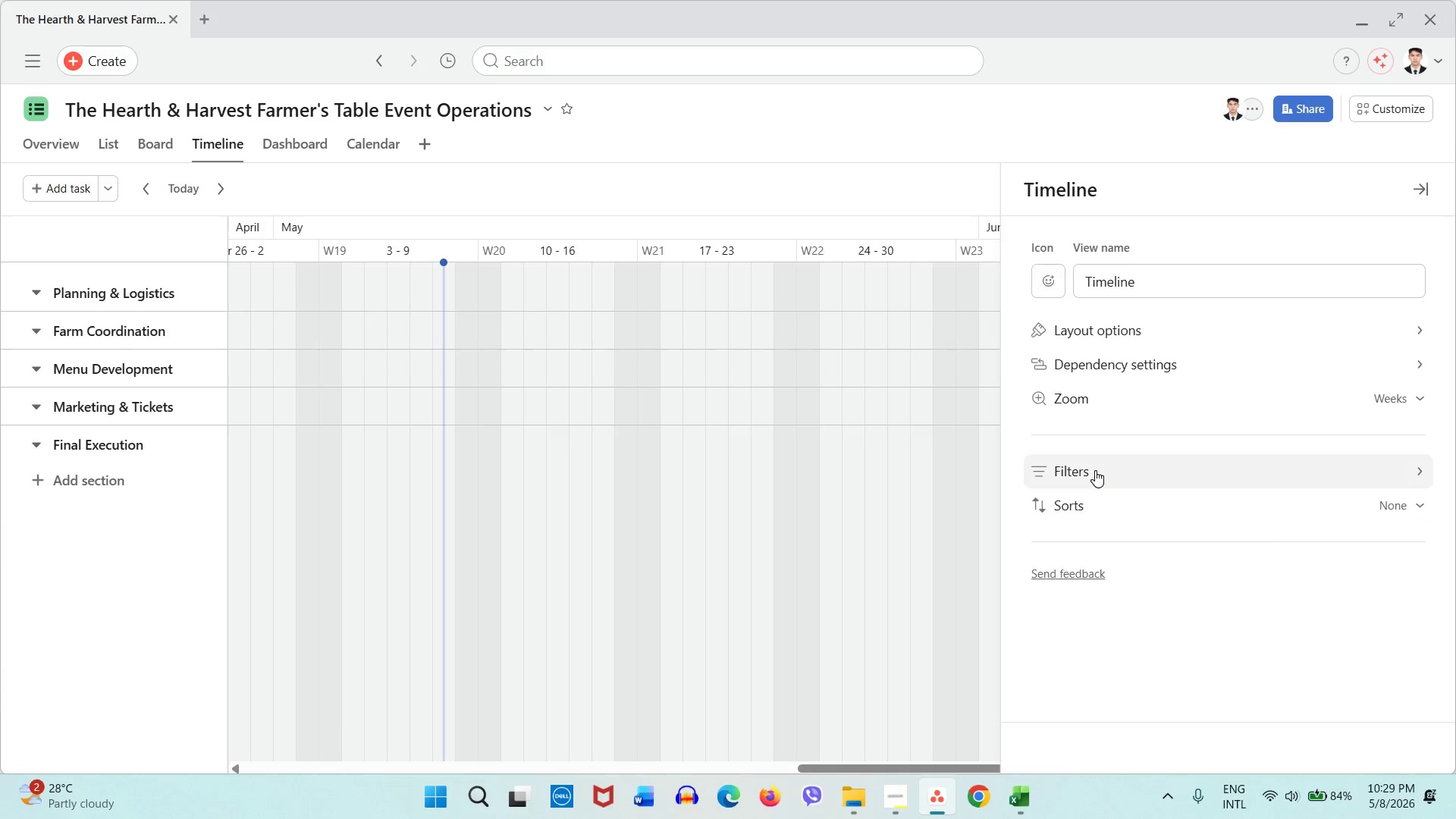 
mouse_move([1110, 482])
 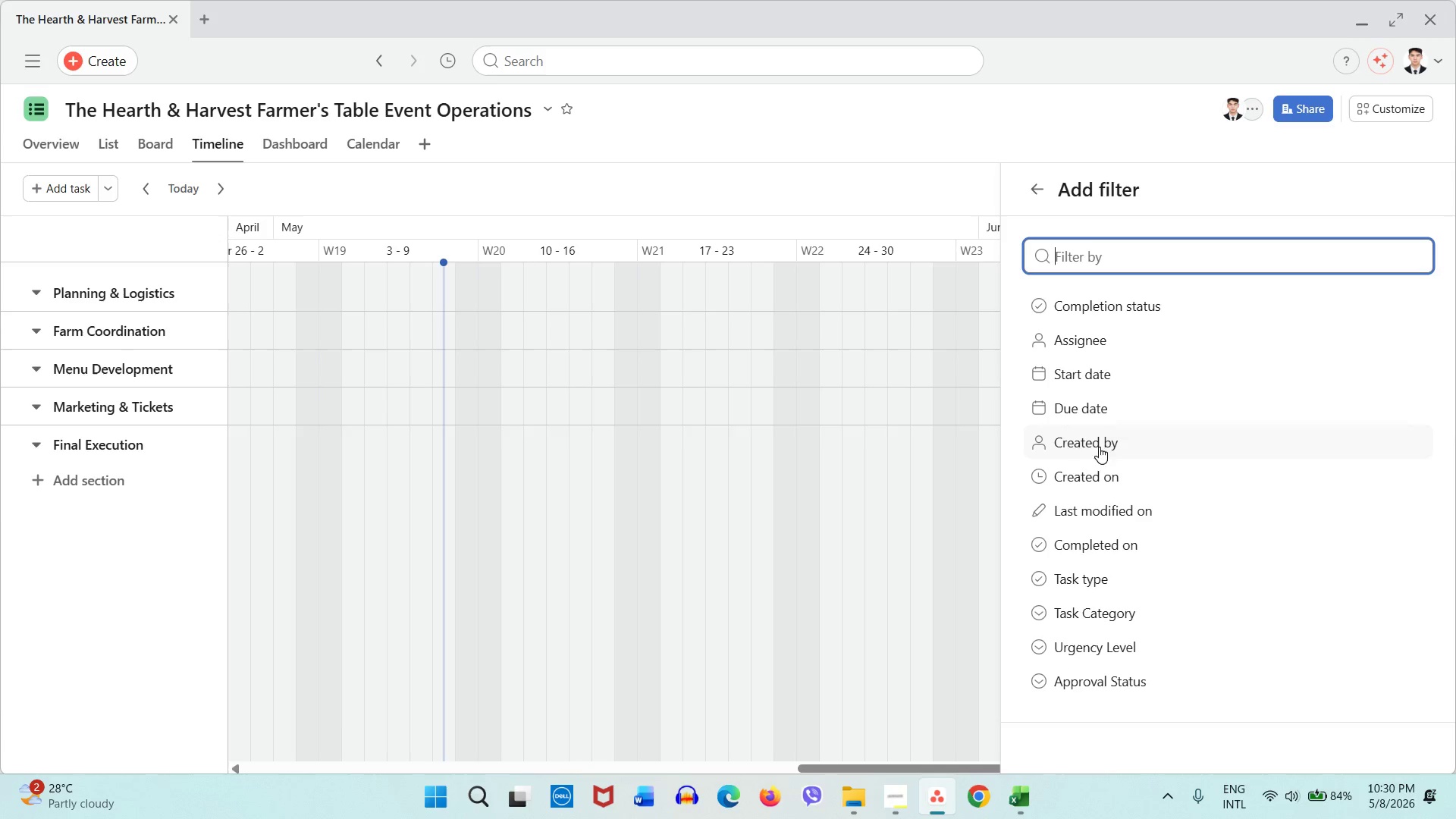 
wait(19.24)
 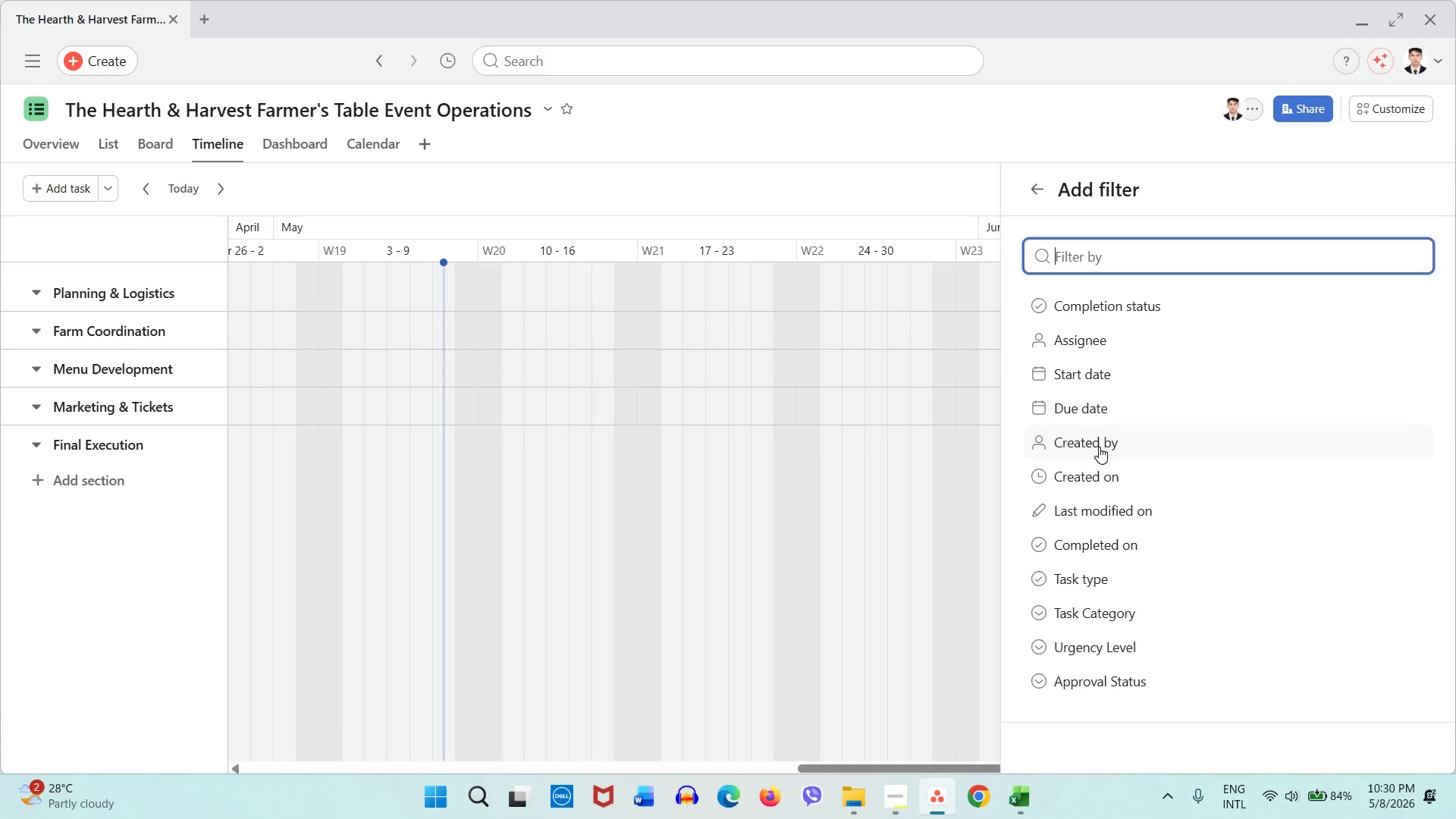 
left_click([1112, 403])
 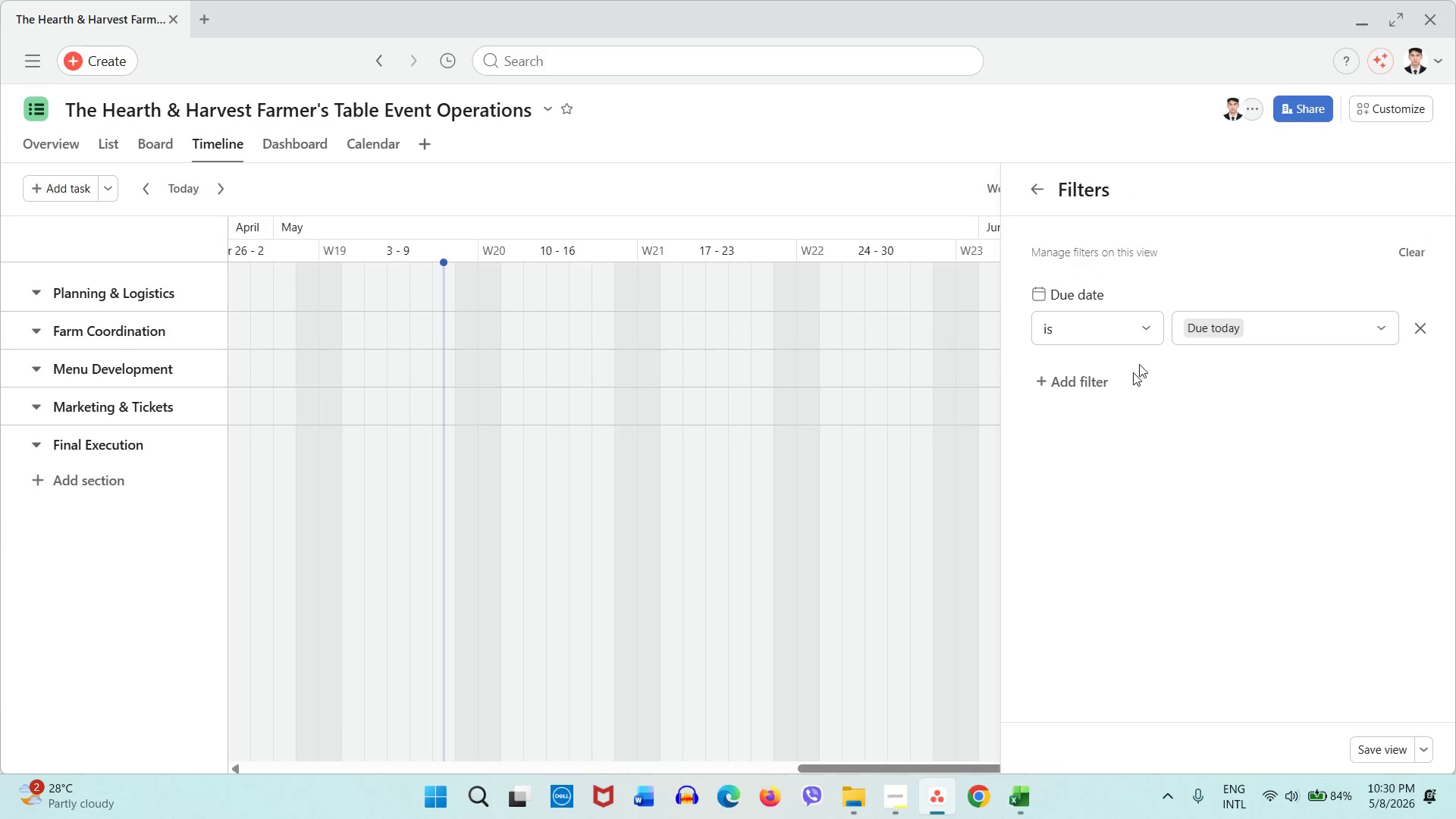 
left_click([1097, 388])
 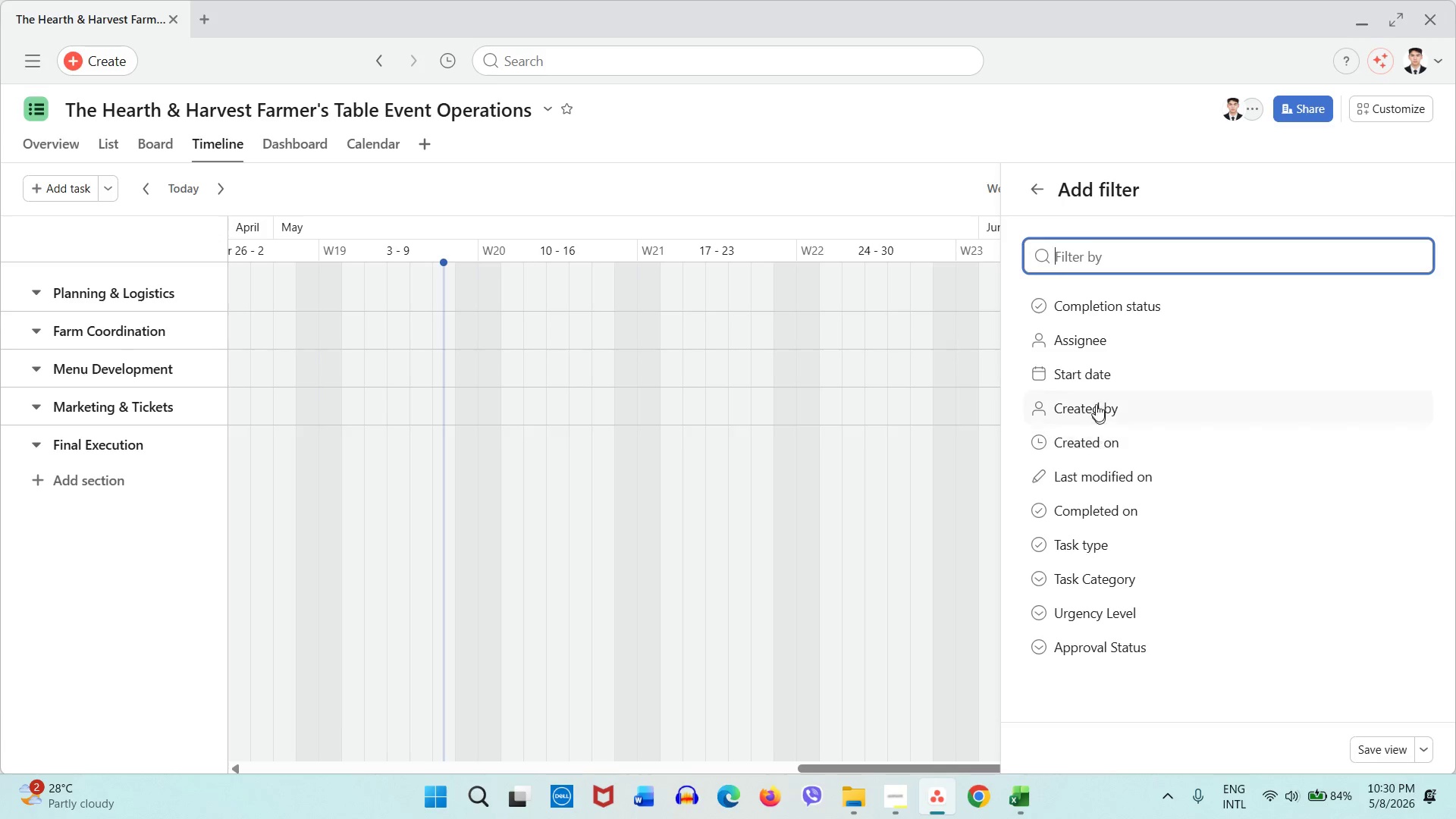 
left_click([1089, 374])
 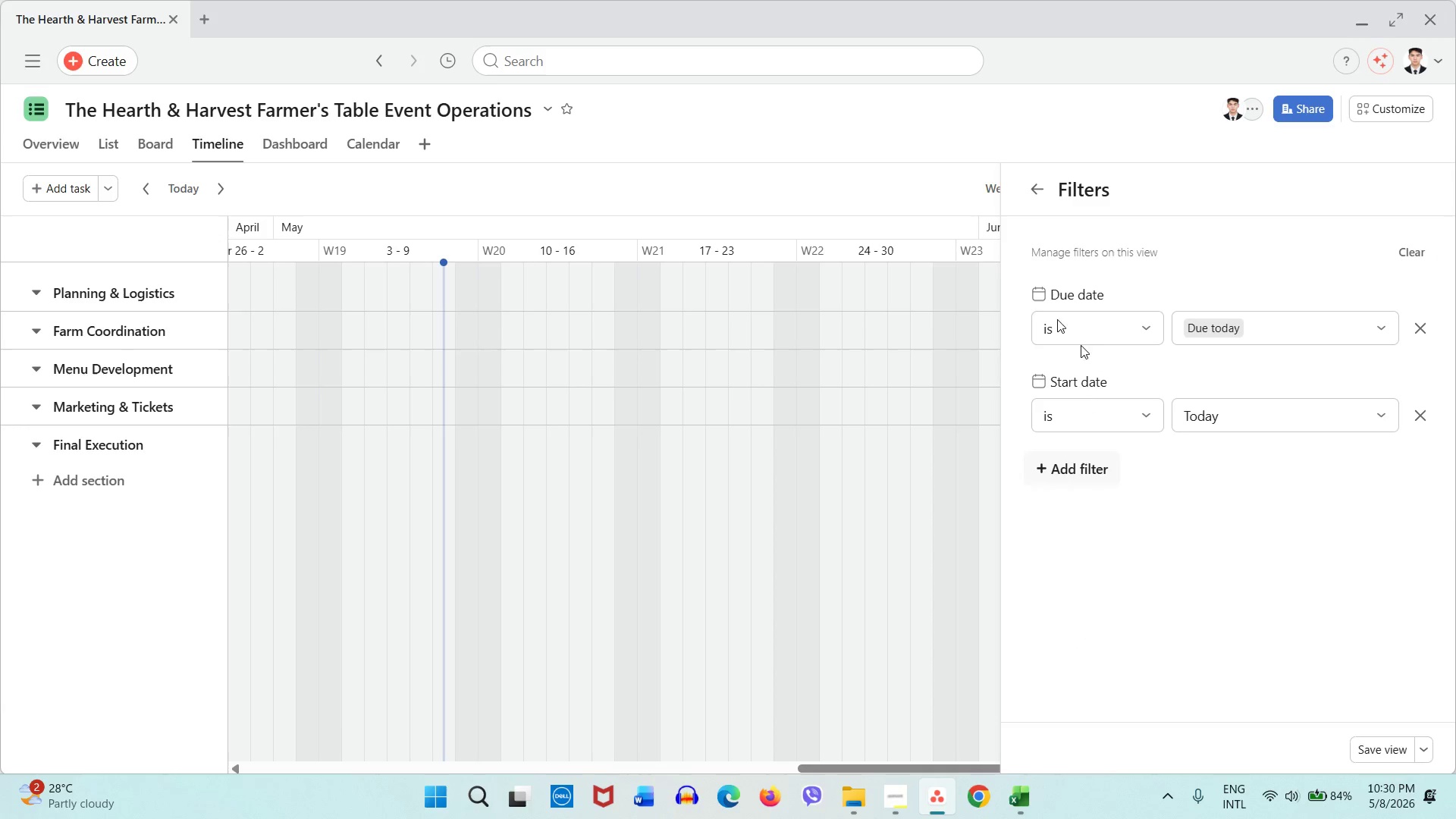 
left_click([904, 194])
 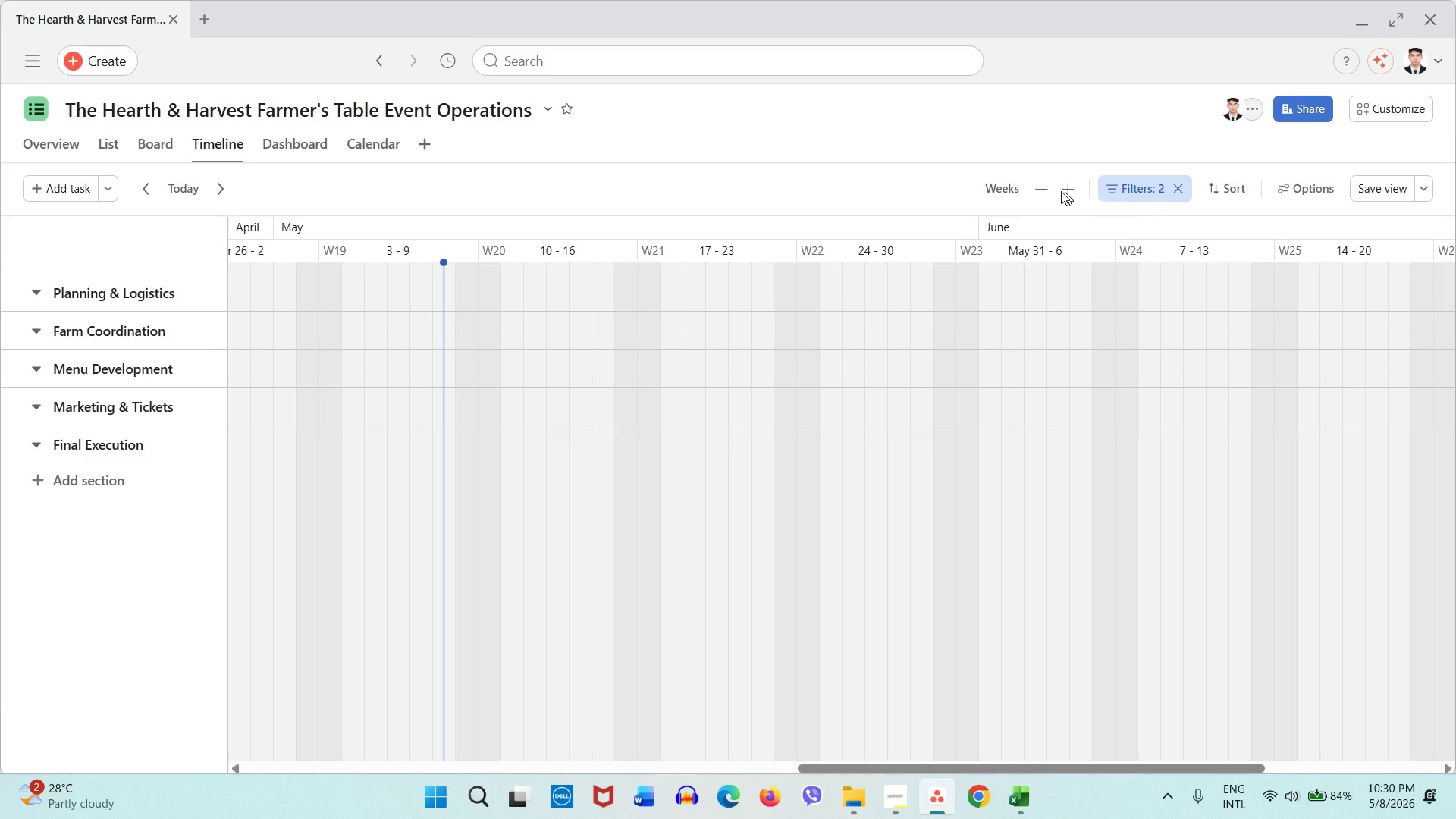 
left_click([1045, 189])
 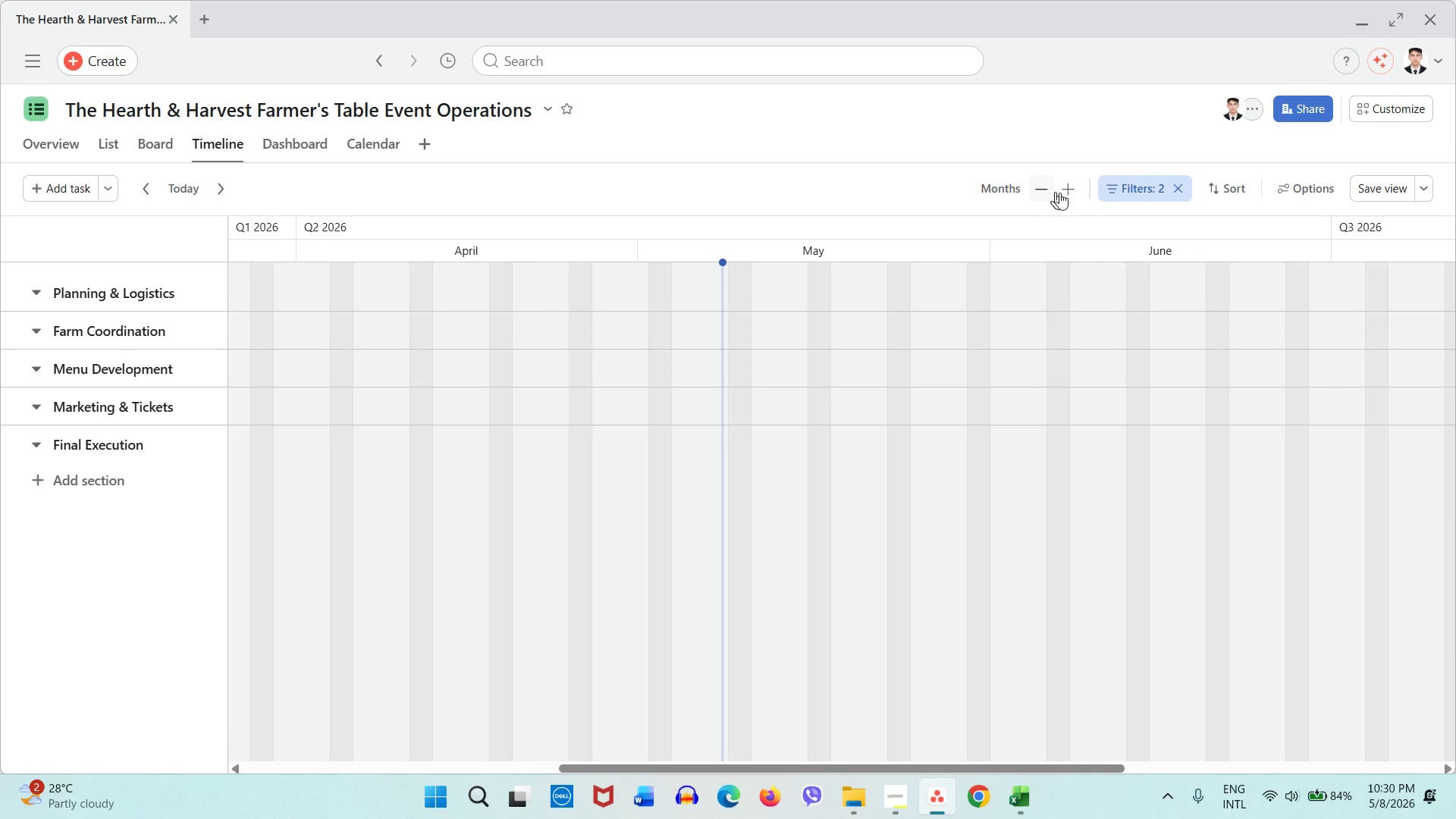 
left_click([1237, 193])
 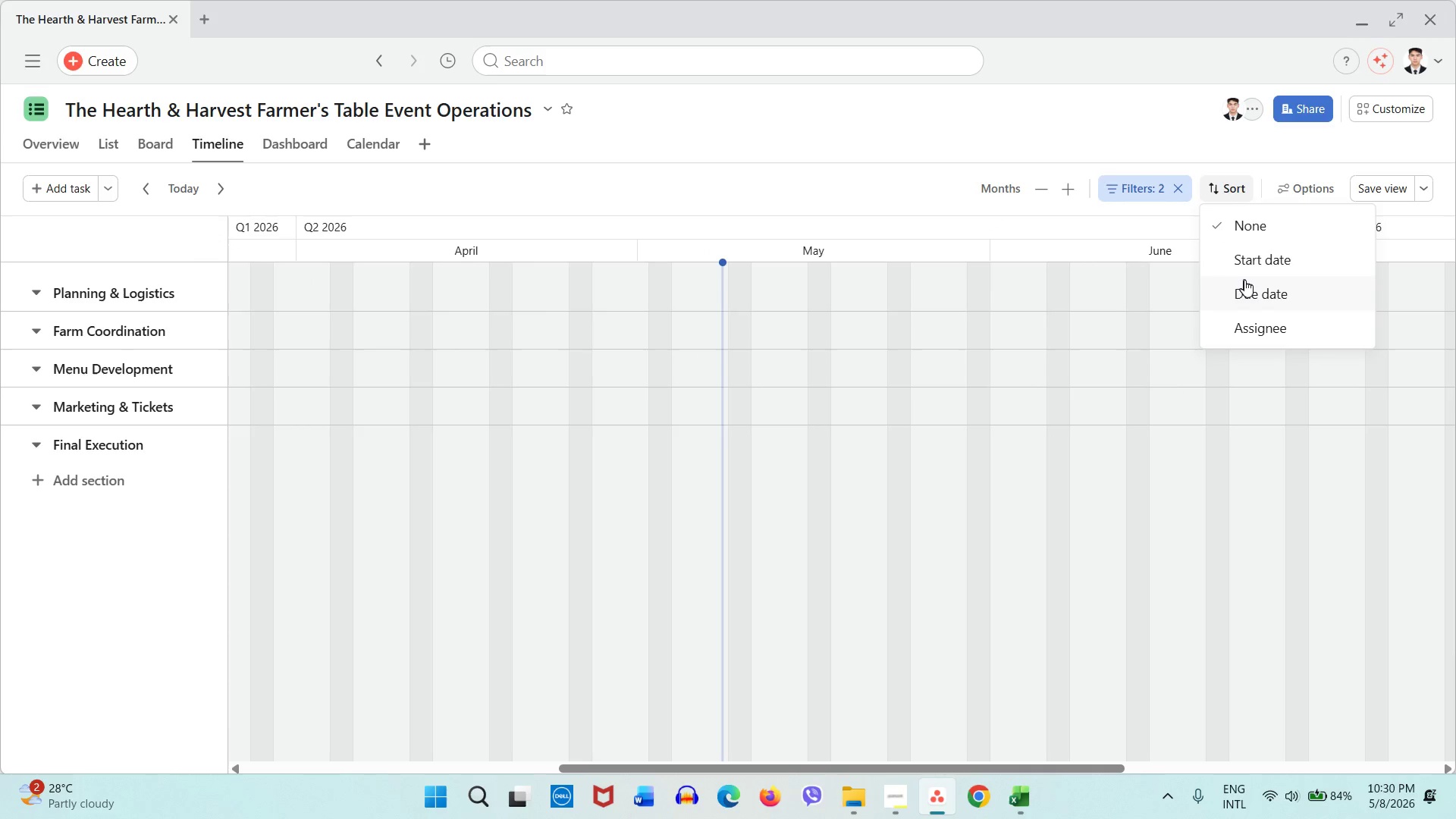 
left_click([1244, 291])
 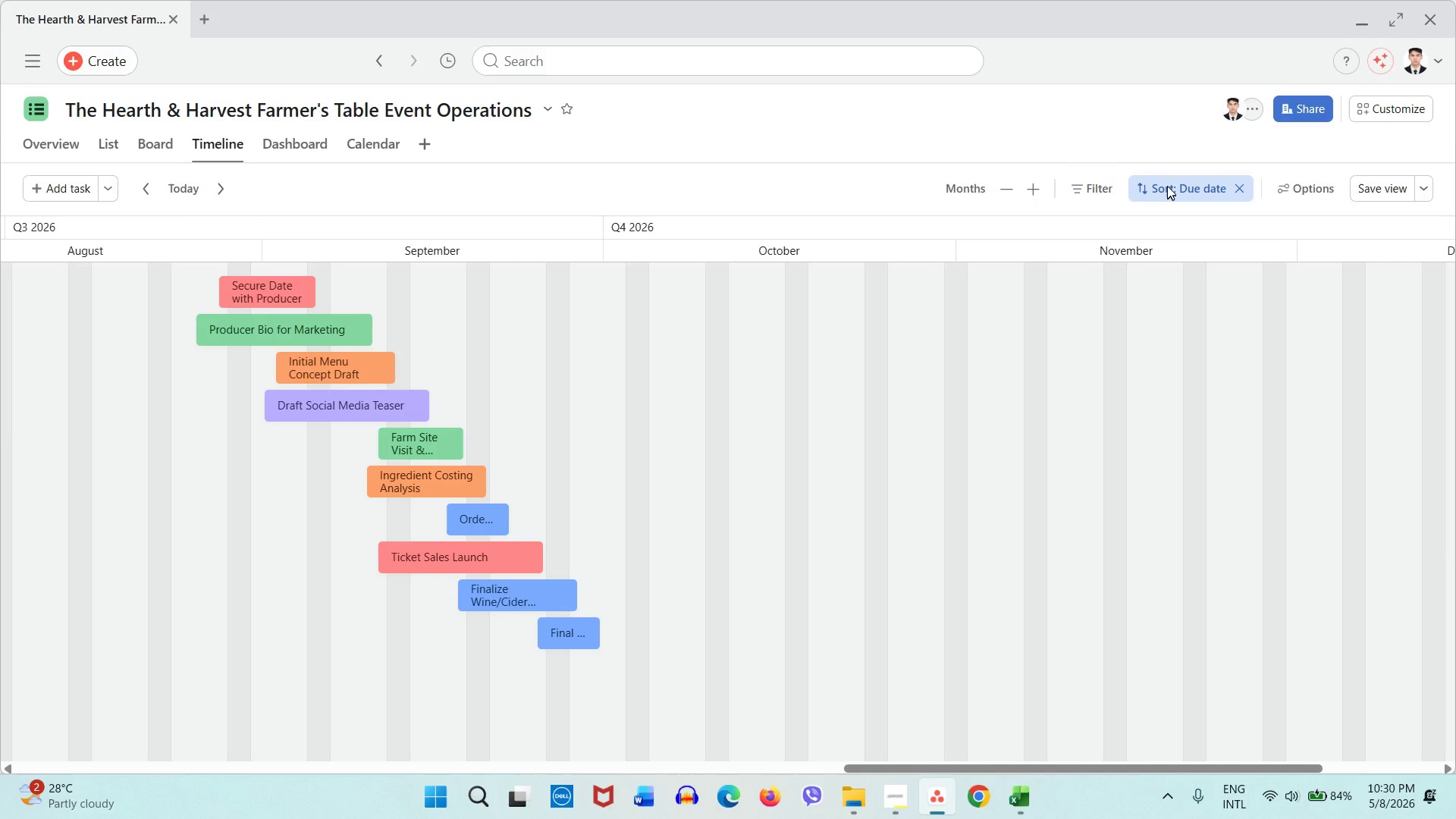 
left_click([1181, 192])
 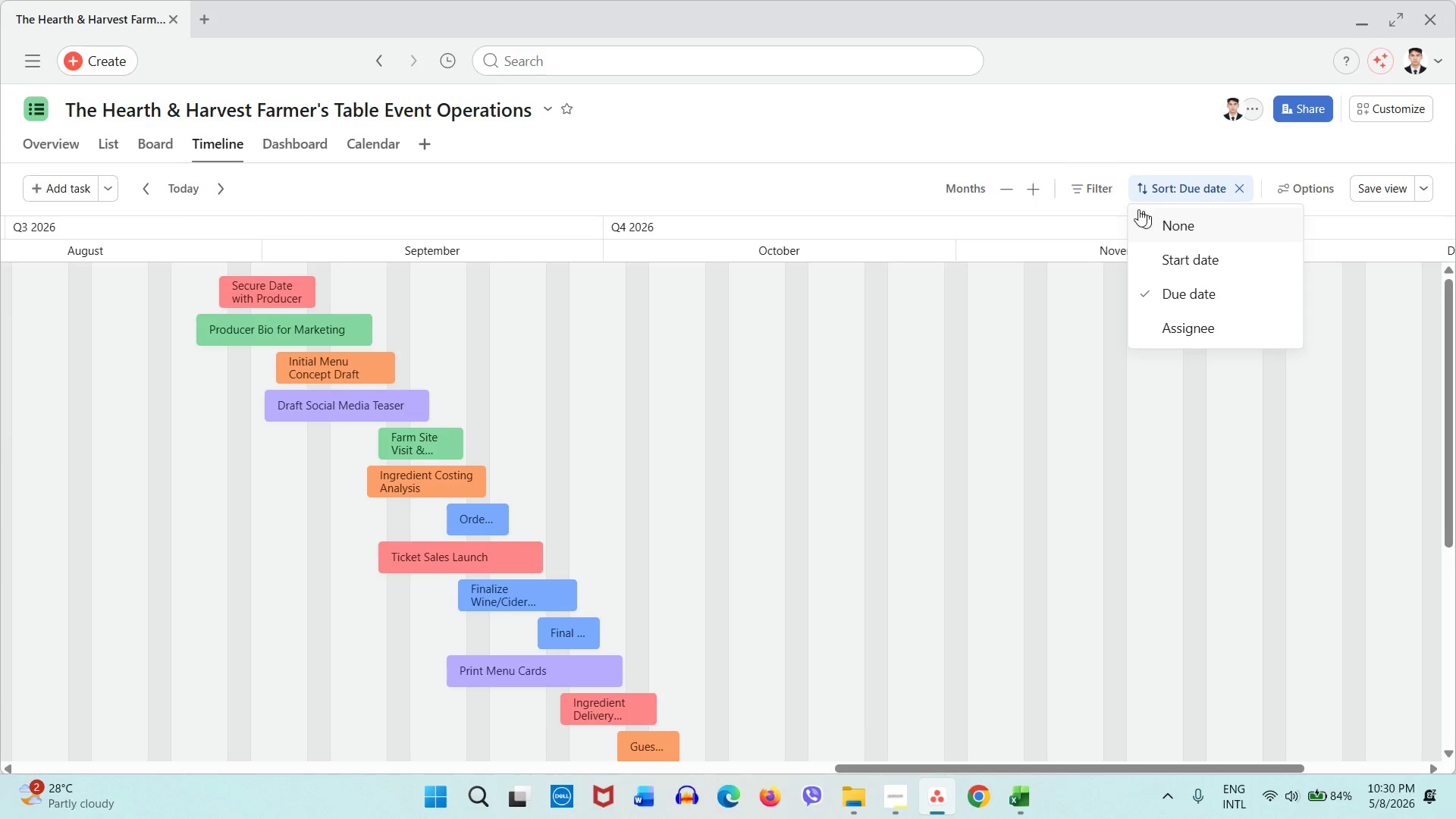 
left_click([1107, 200])
 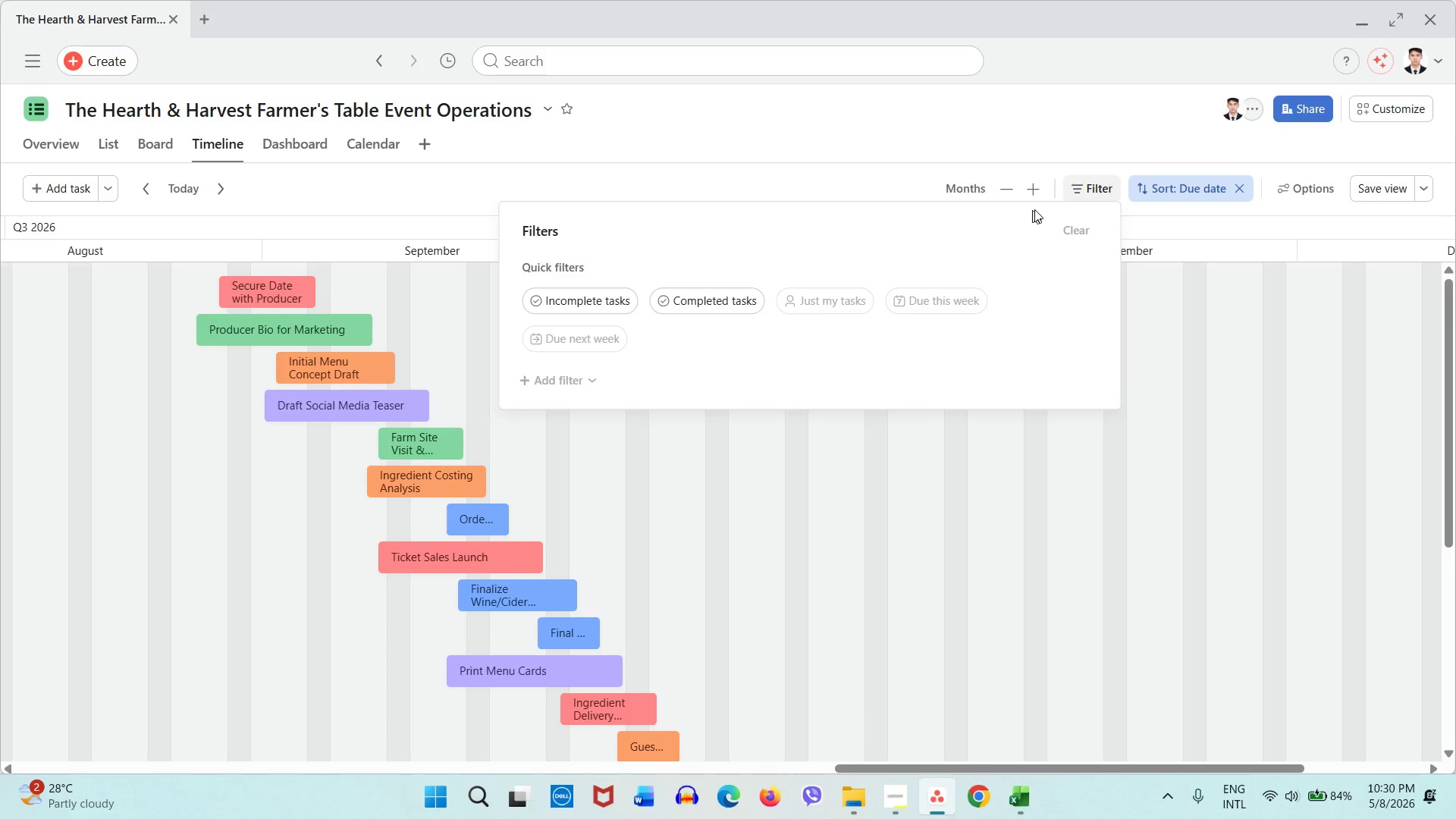 
left_click([1087, 197])
 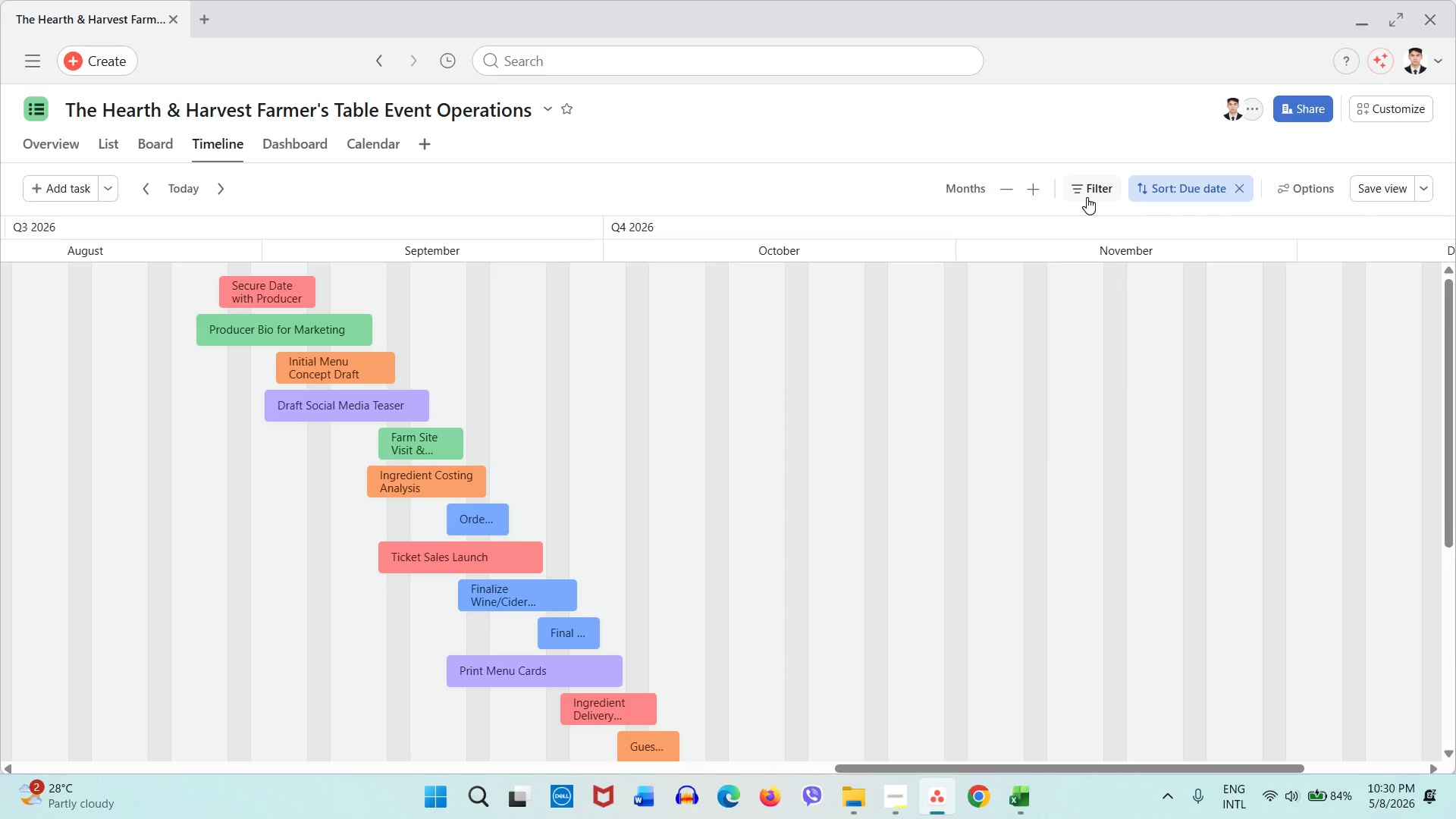 
left_click([1087, 197])
 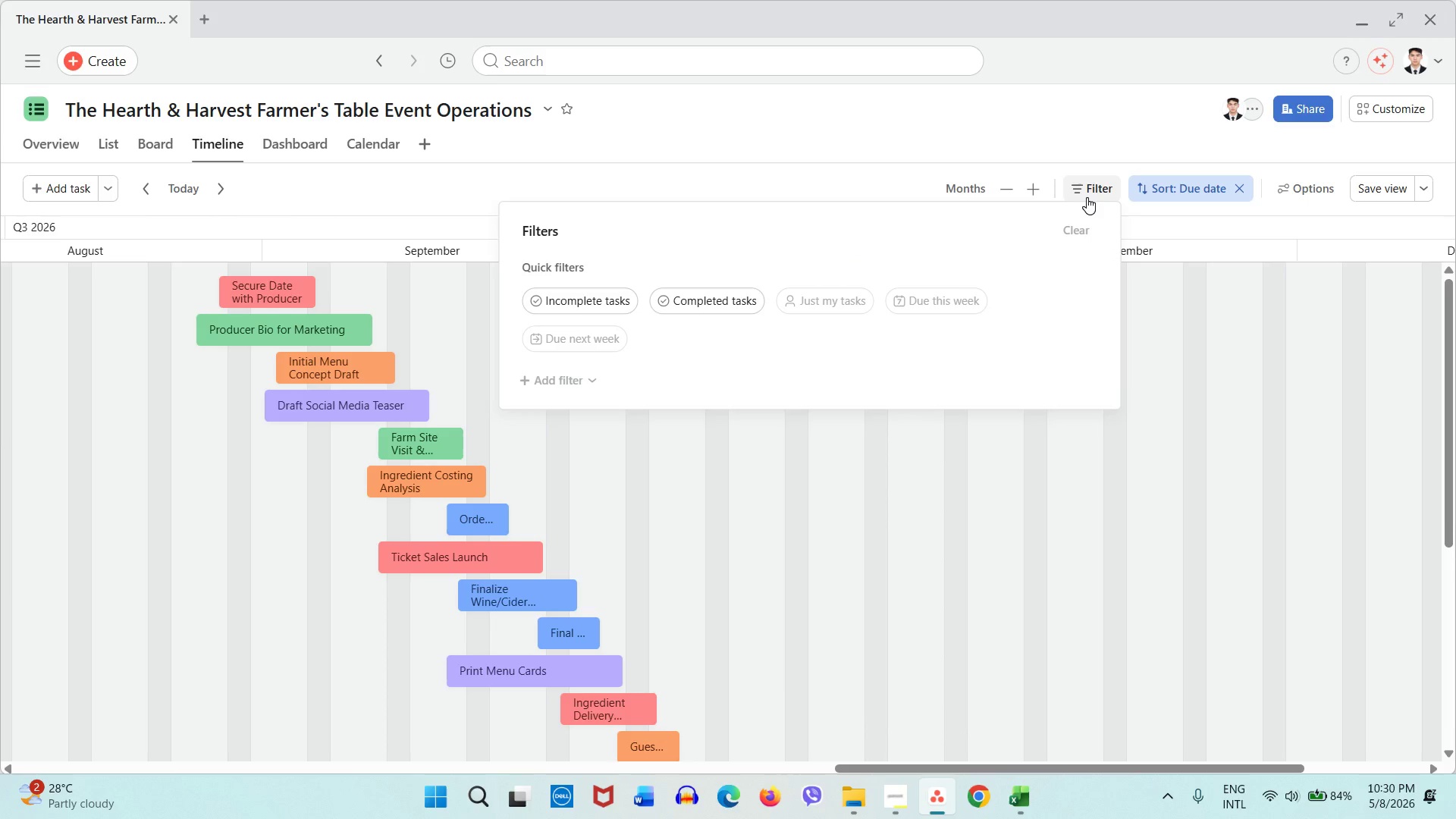 
left_click([1087, 197])
 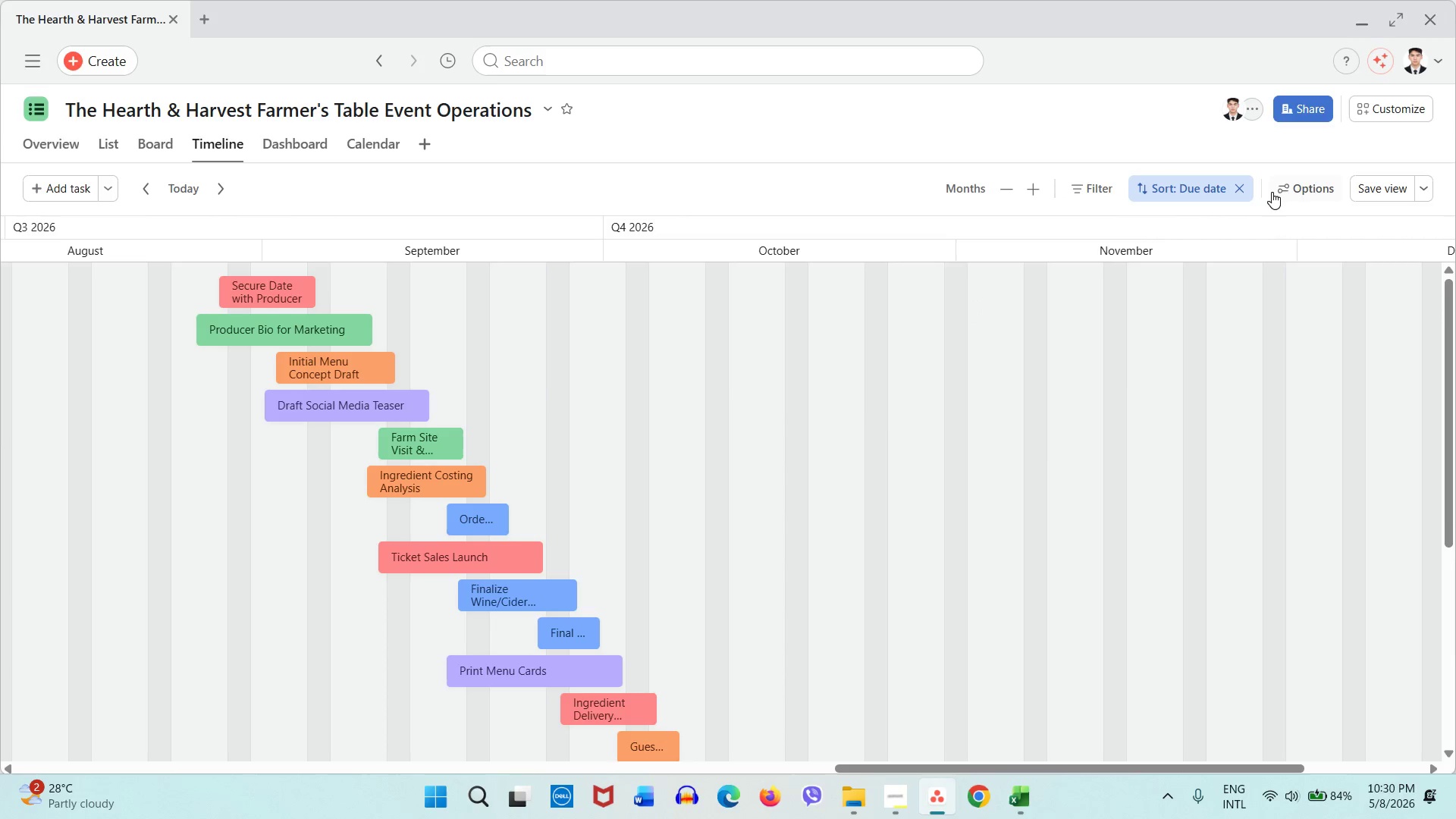 
left_click([1280, 191])
 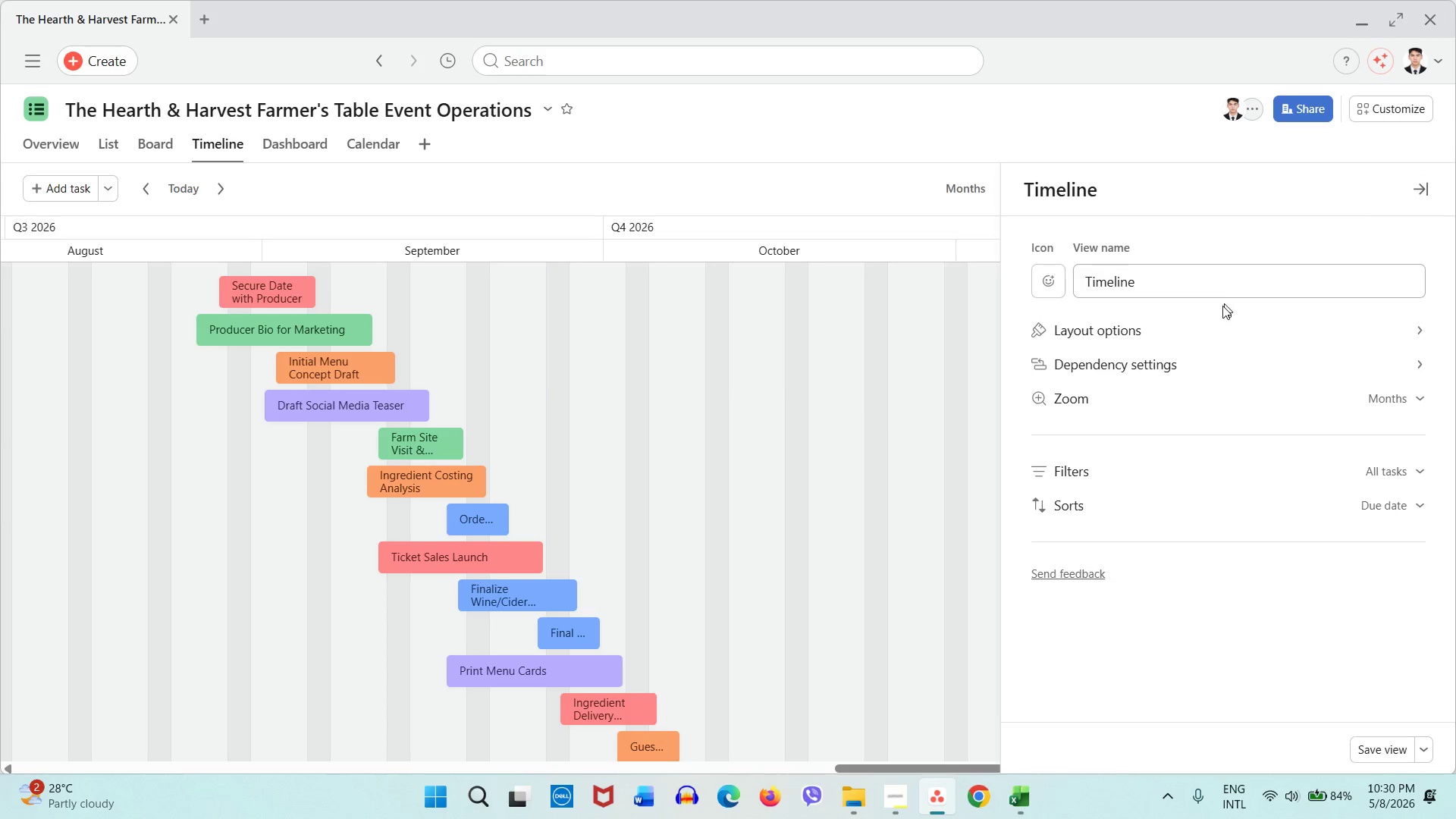 
left_click([1219, 317])
 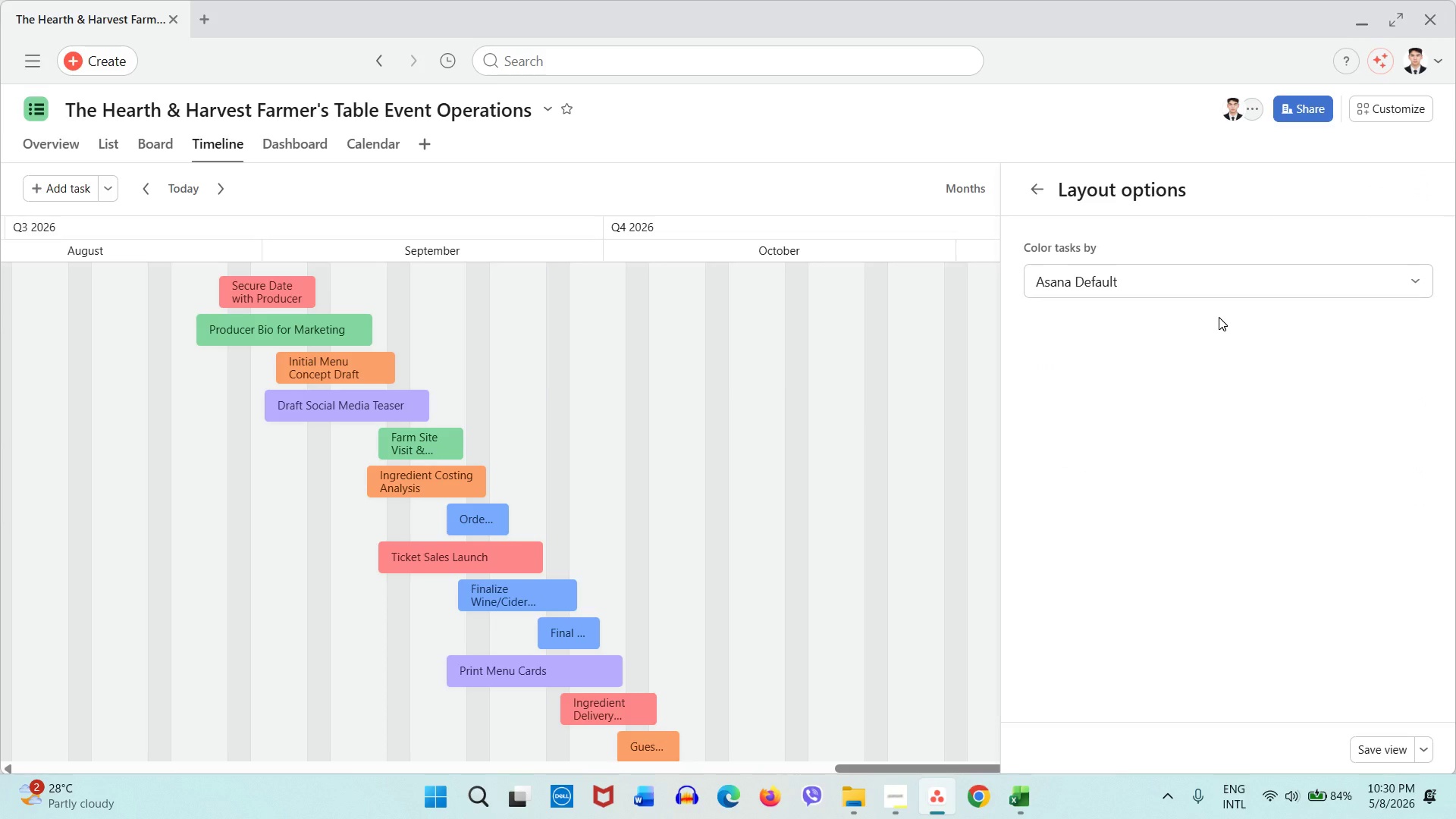 
left_click([1223, 299])
 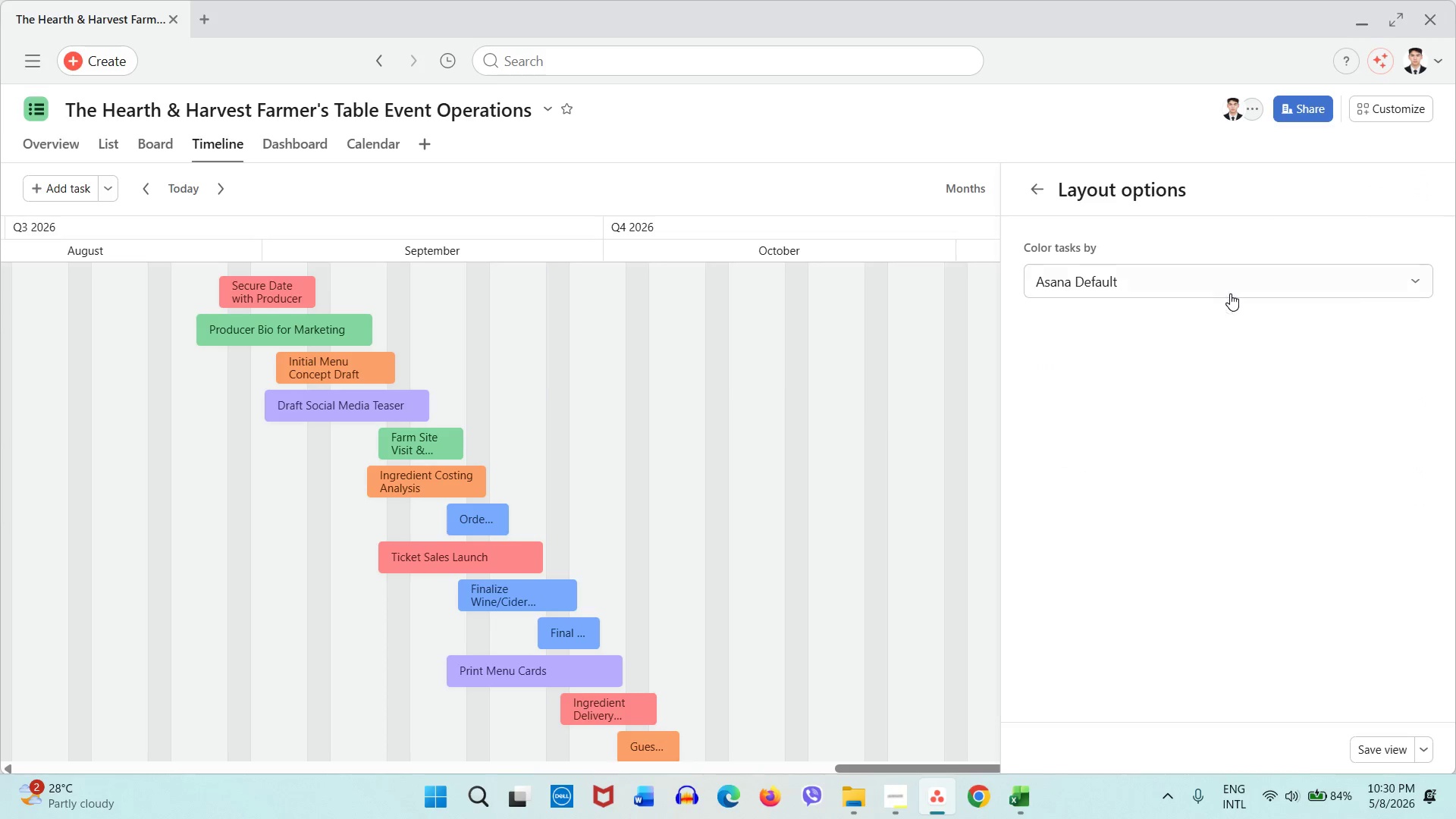 
left_click([1230, 293])
 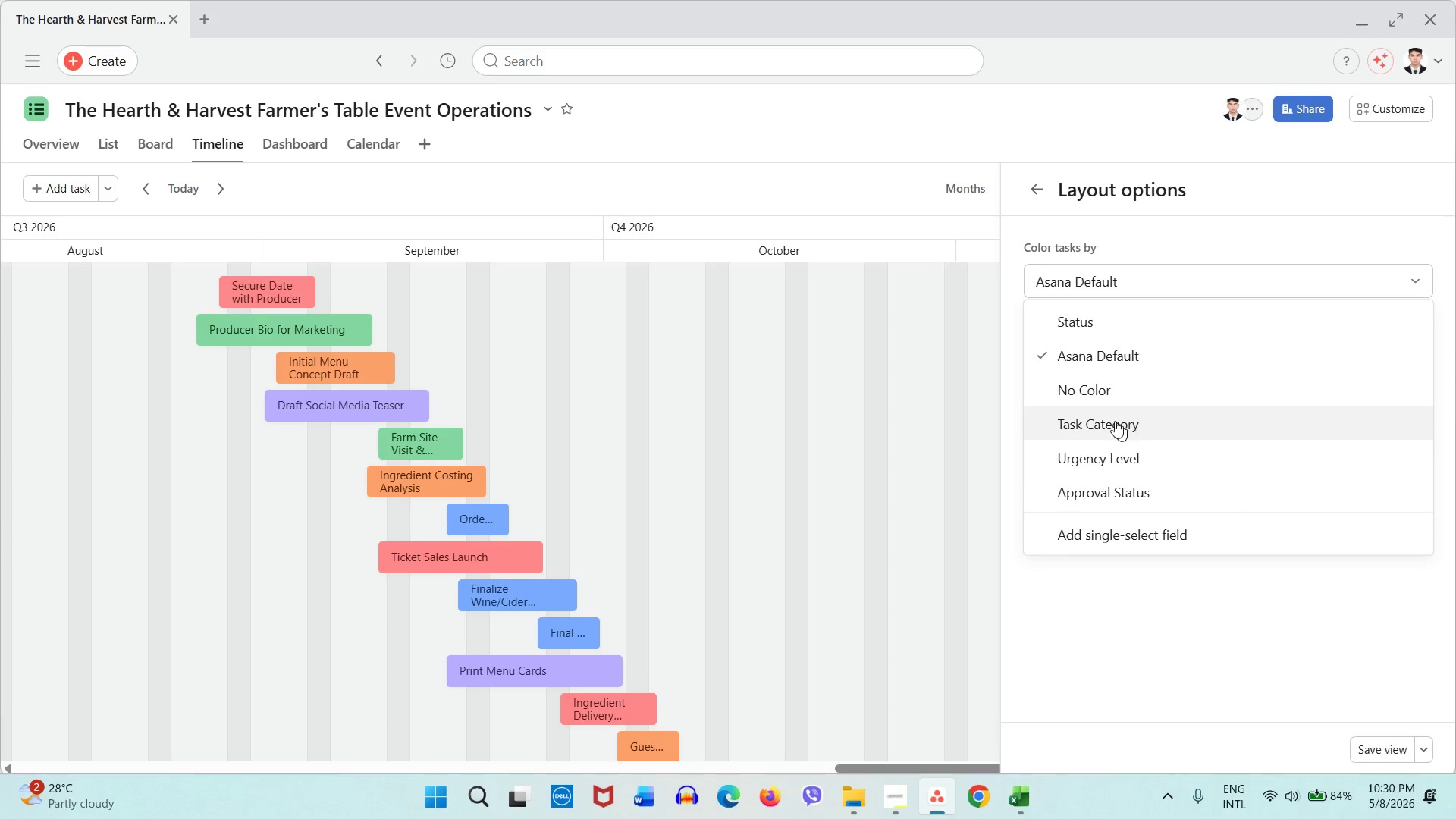 
left_click([826, 187])
 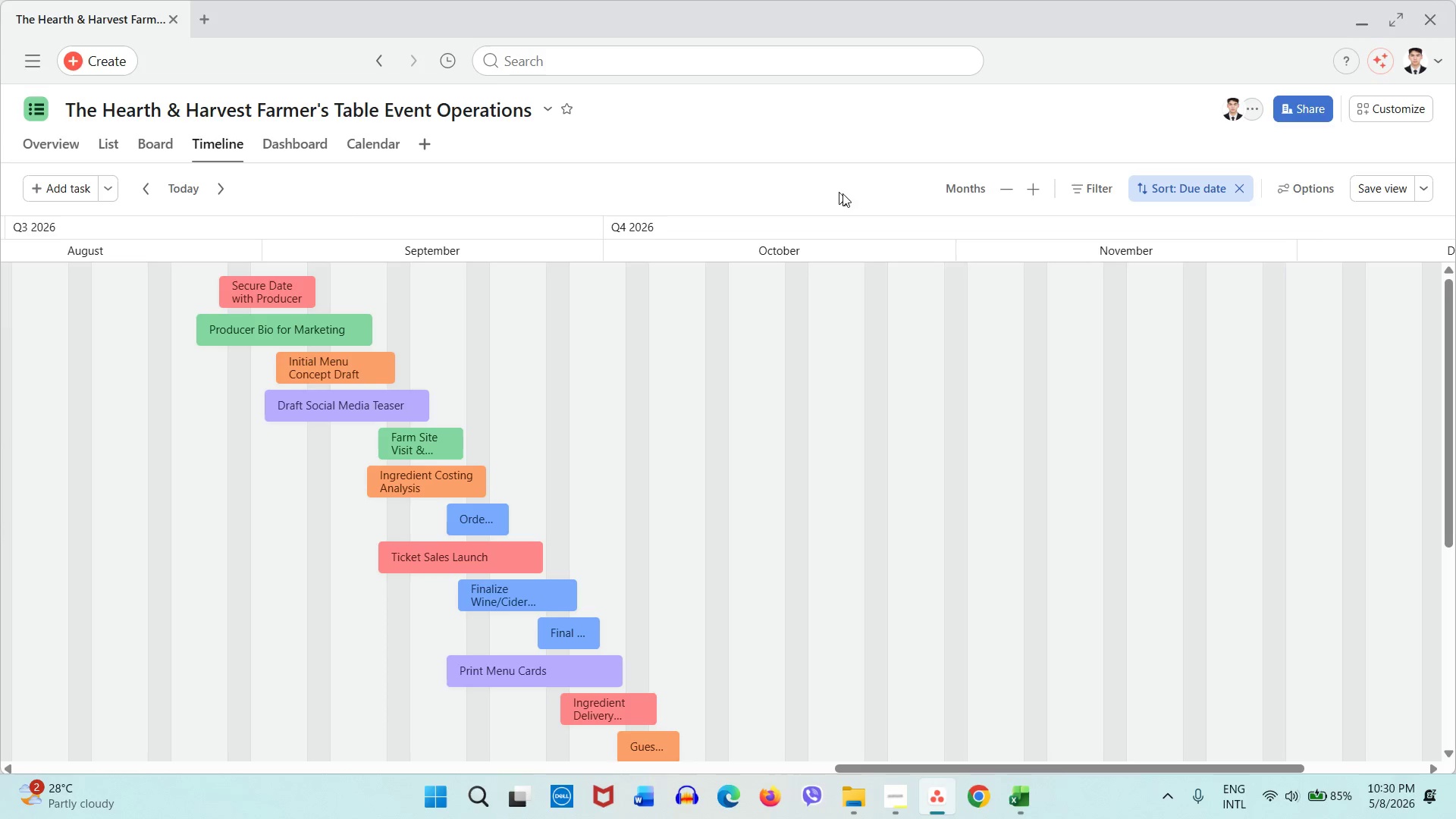 
wait(13.38)
 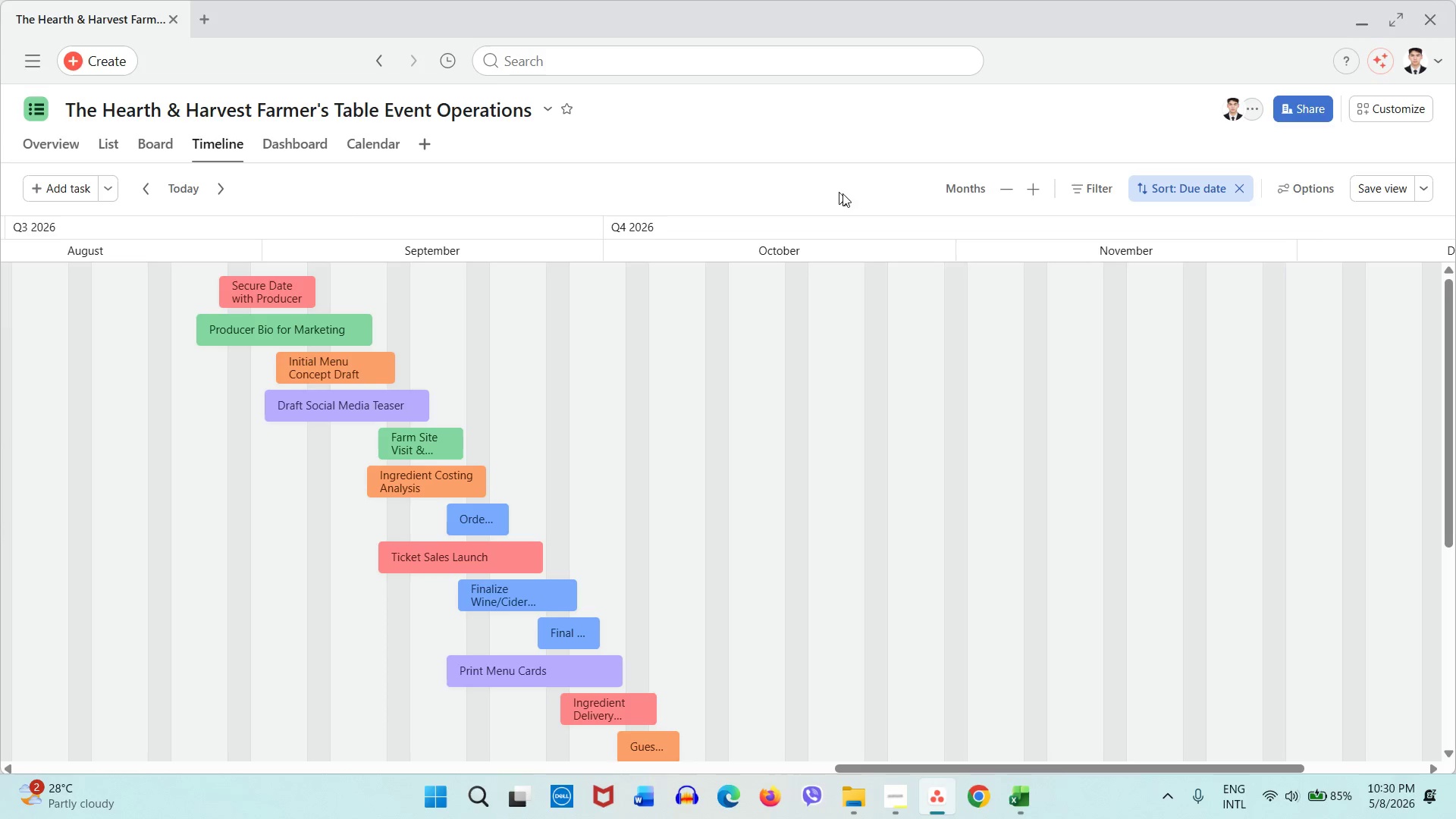 
left_click([1313, 193])
 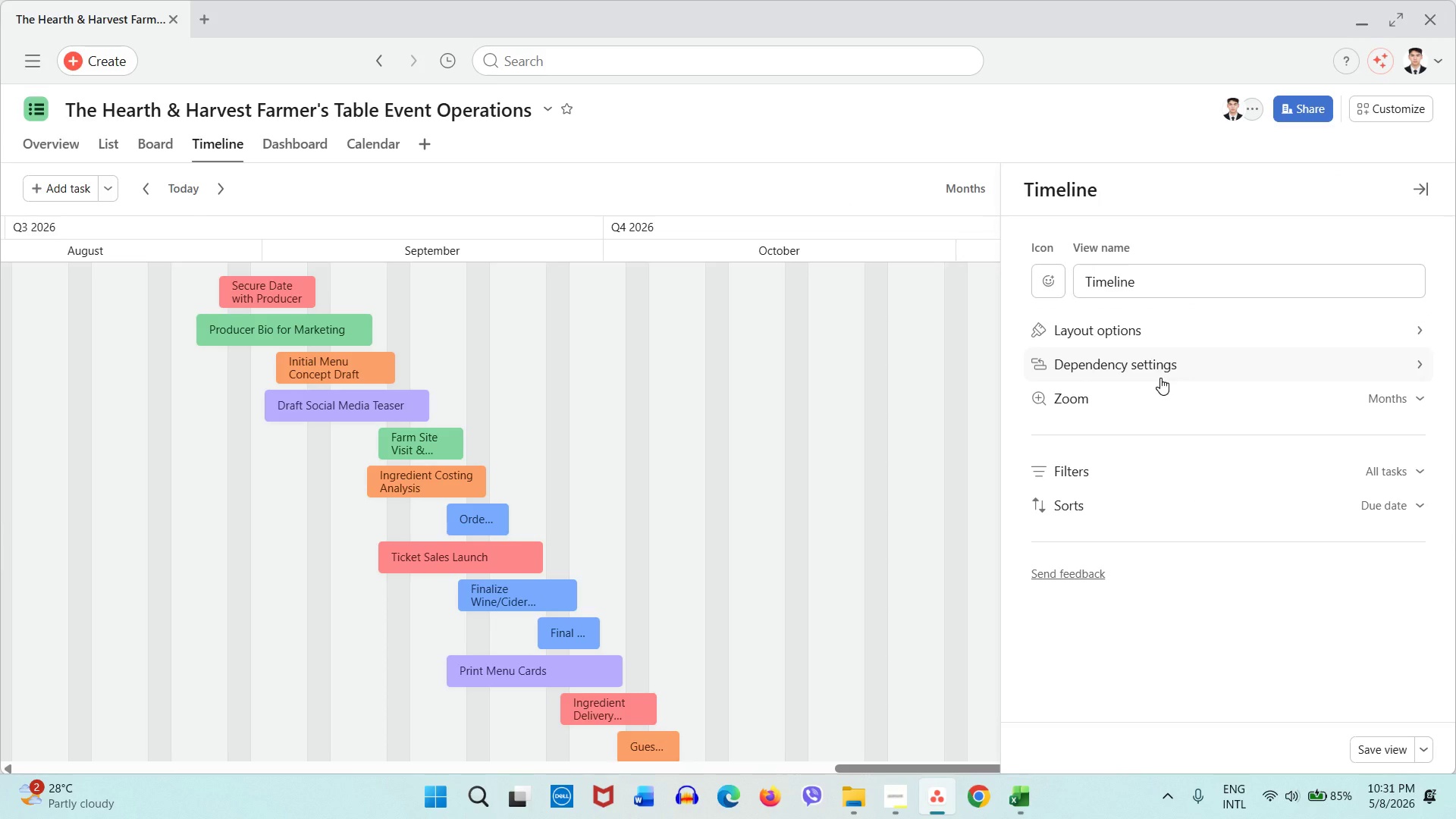 
wait(5.33)
 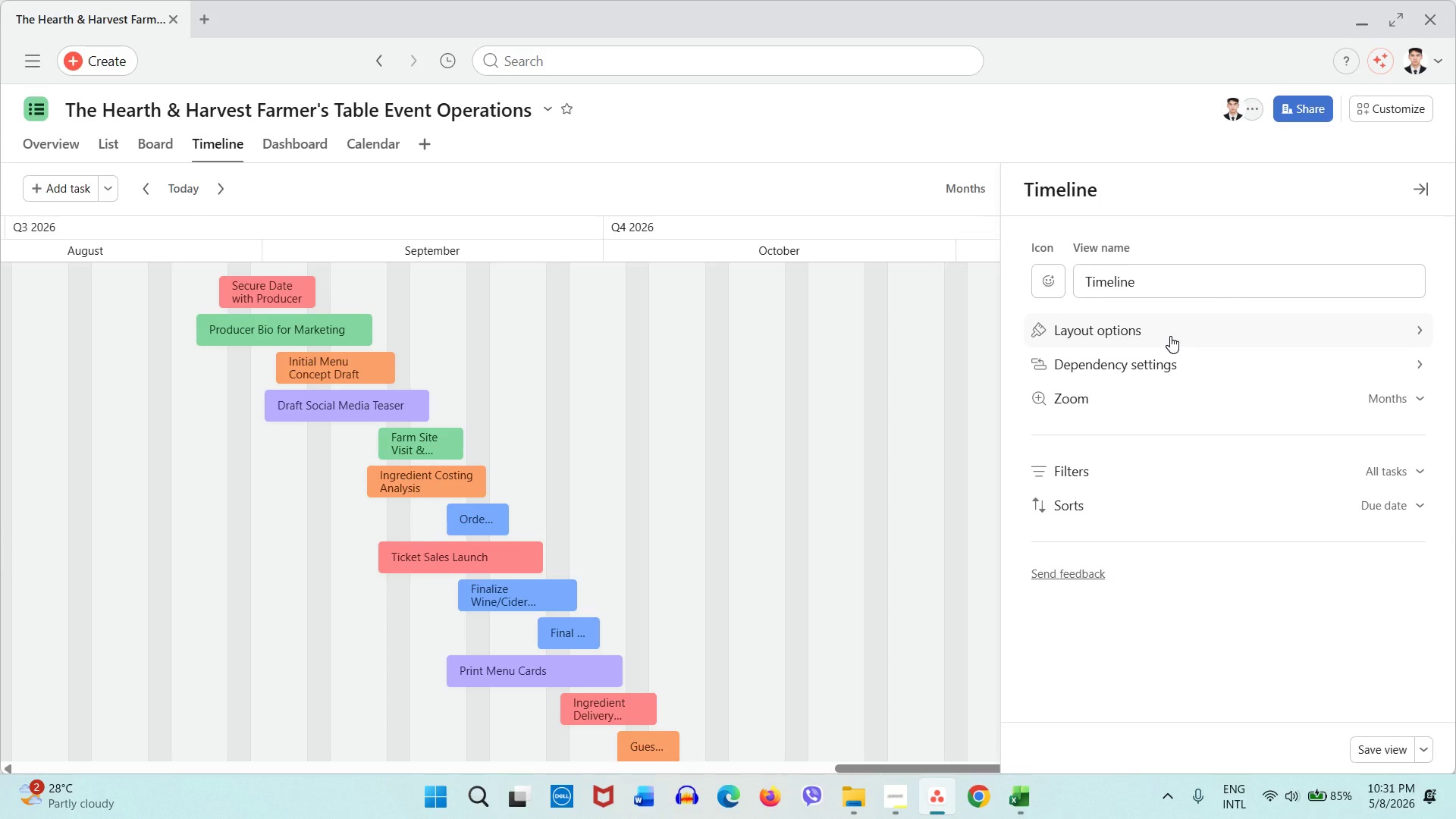 
left_click([1163, 333])
 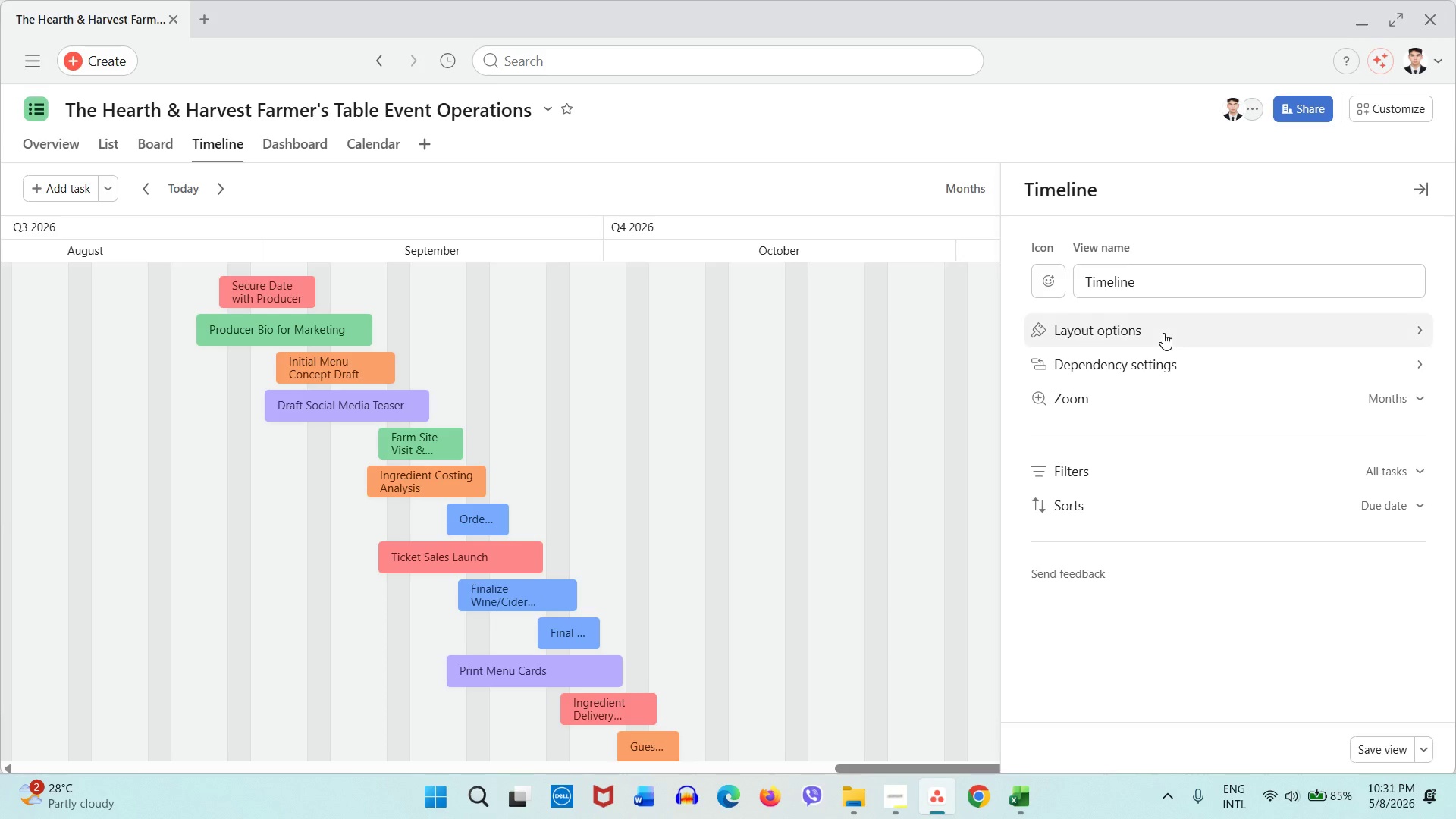 
mouse_move([1145, 322])
 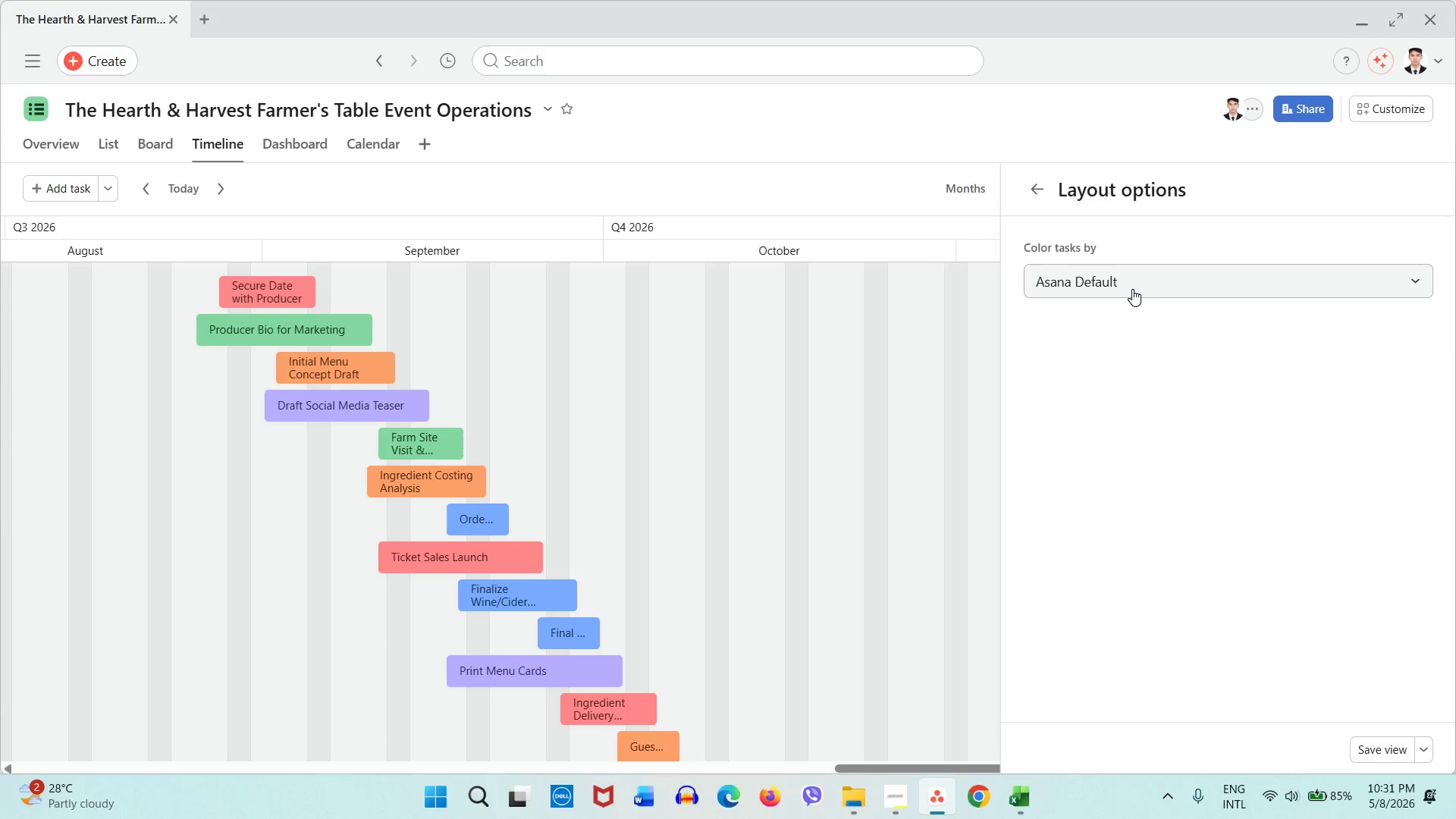 
left_click([1132, 289])
 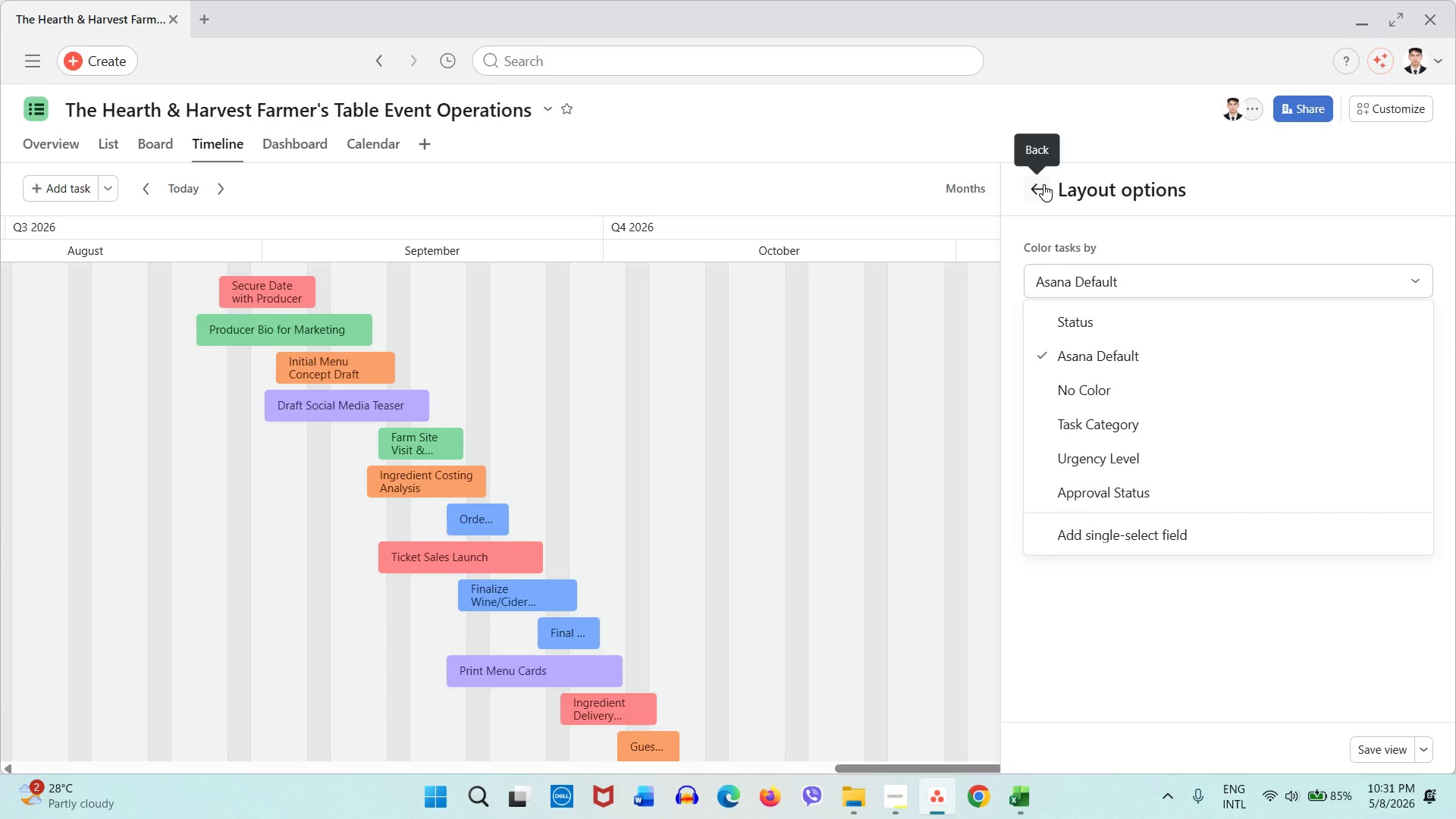 
left_click([1043, 184])
 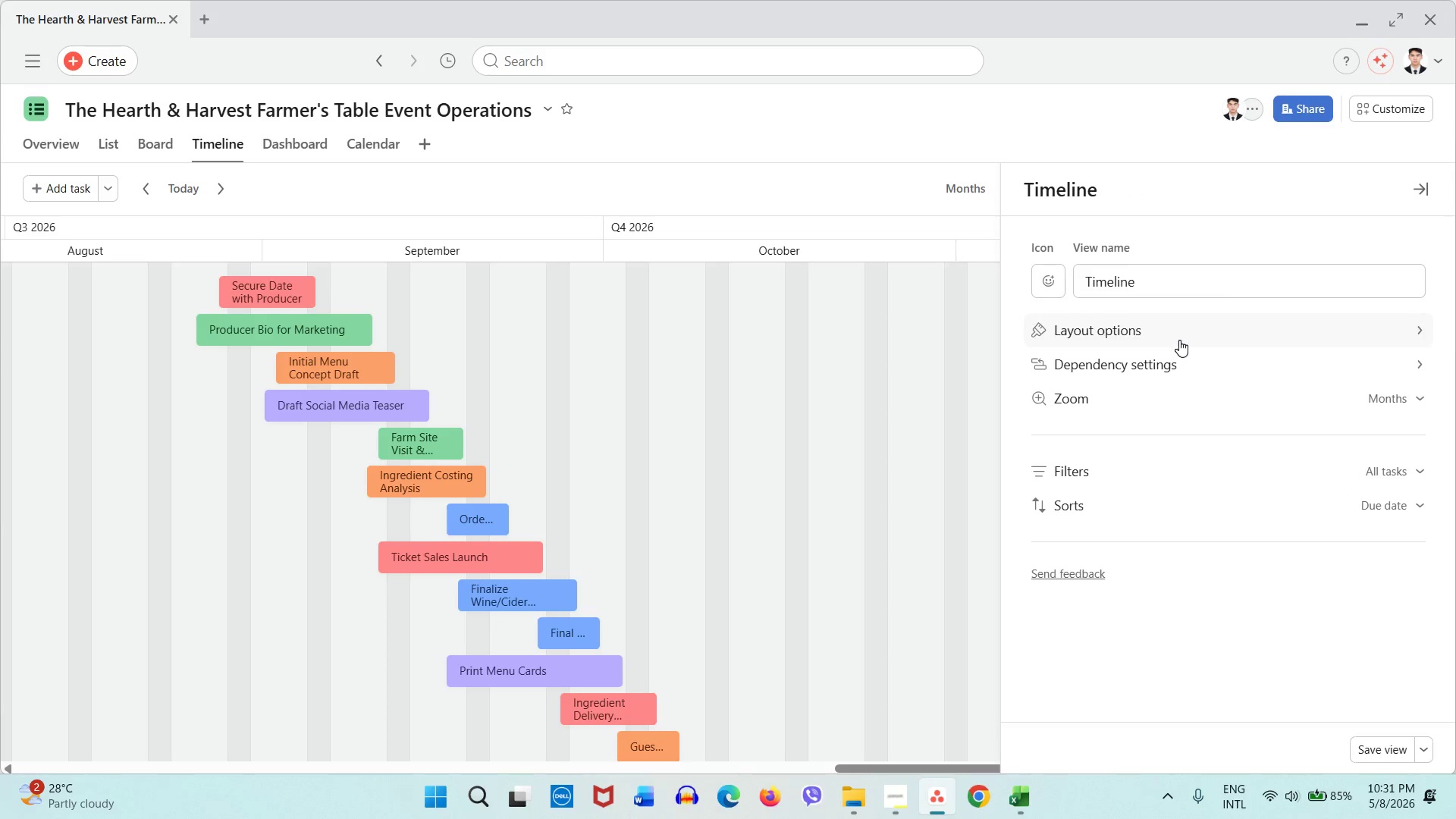 
left_click([1177, 296])
 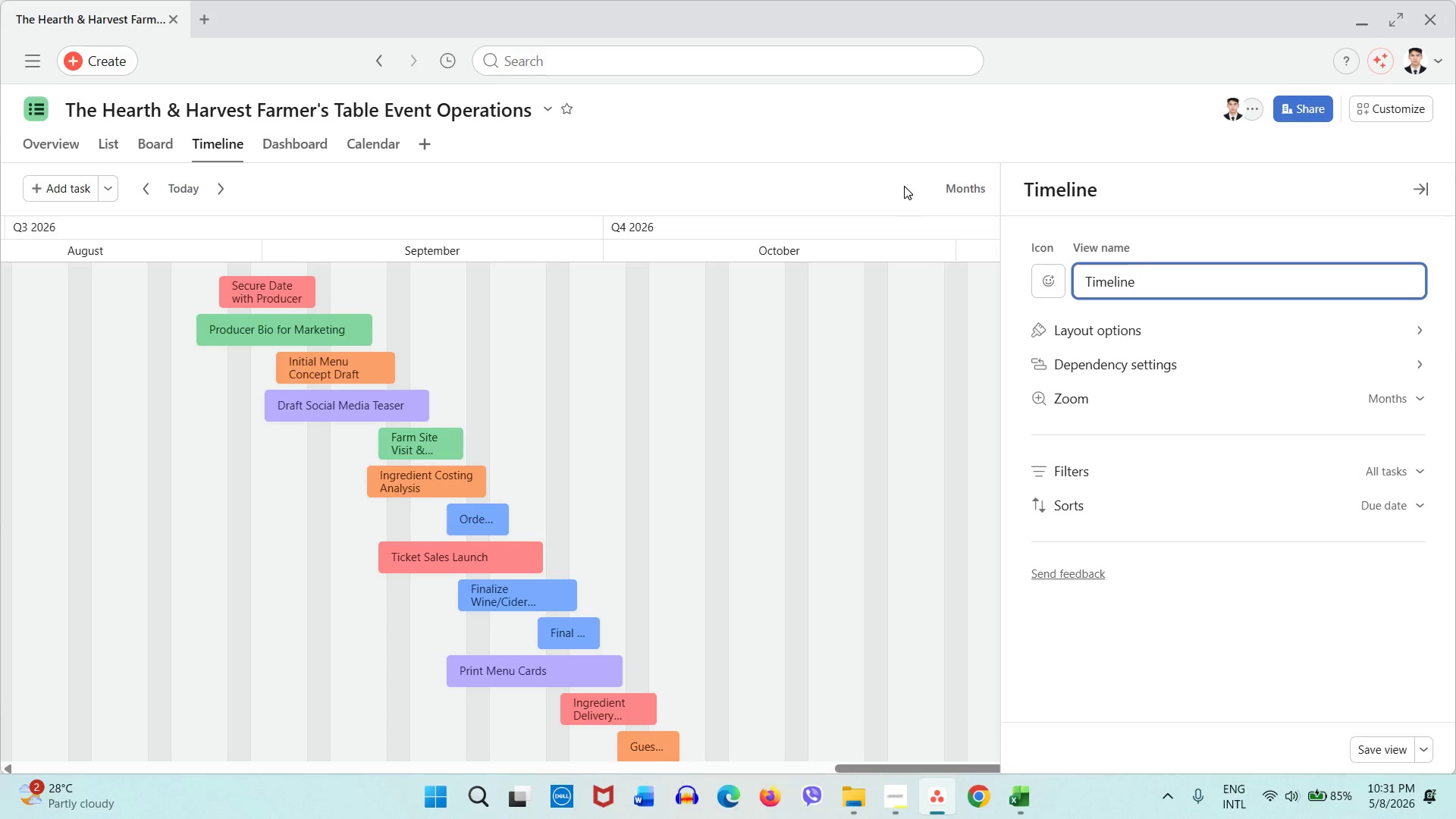 
left_click([904, 186])
 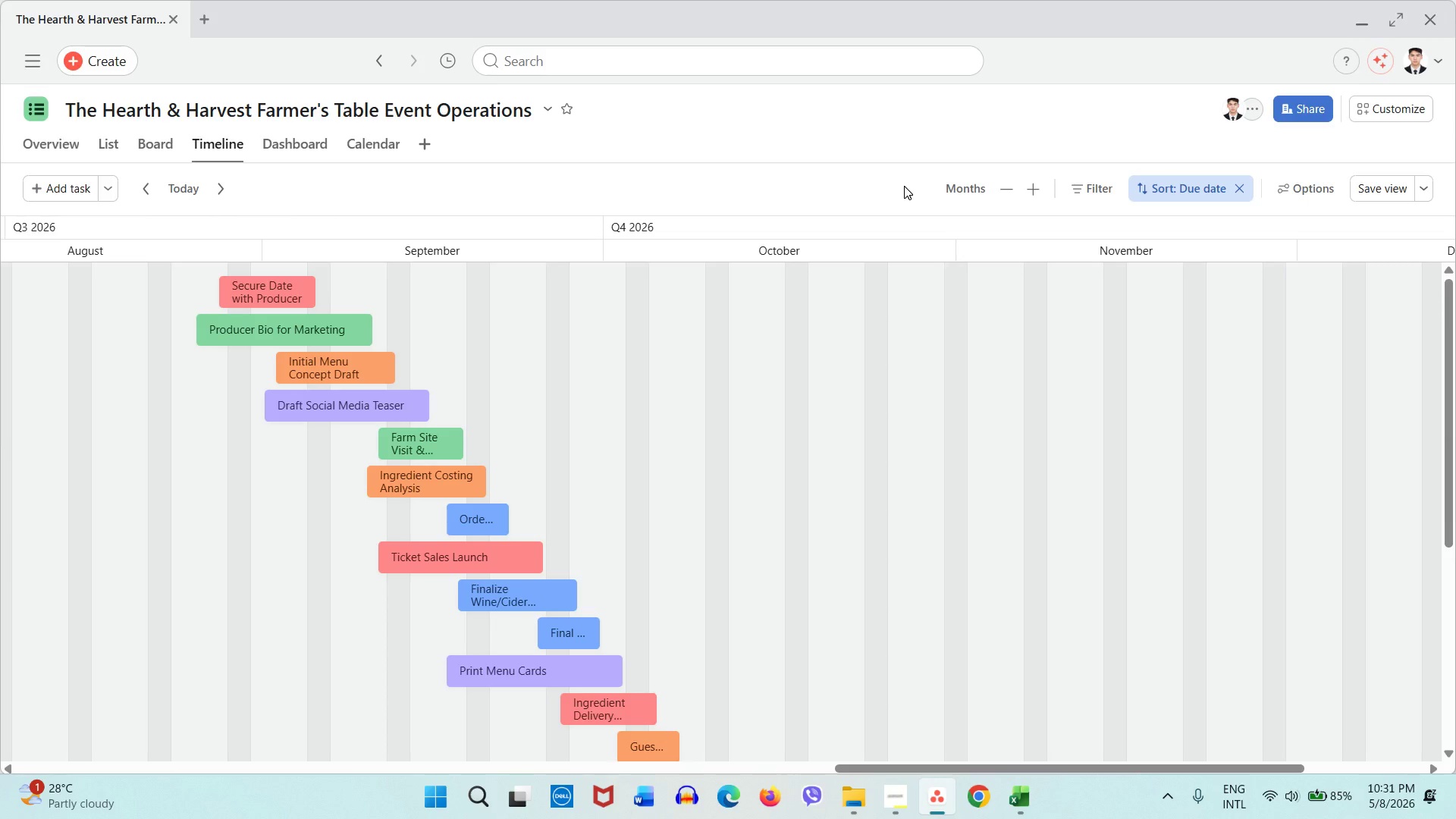 
wait(37.11)
 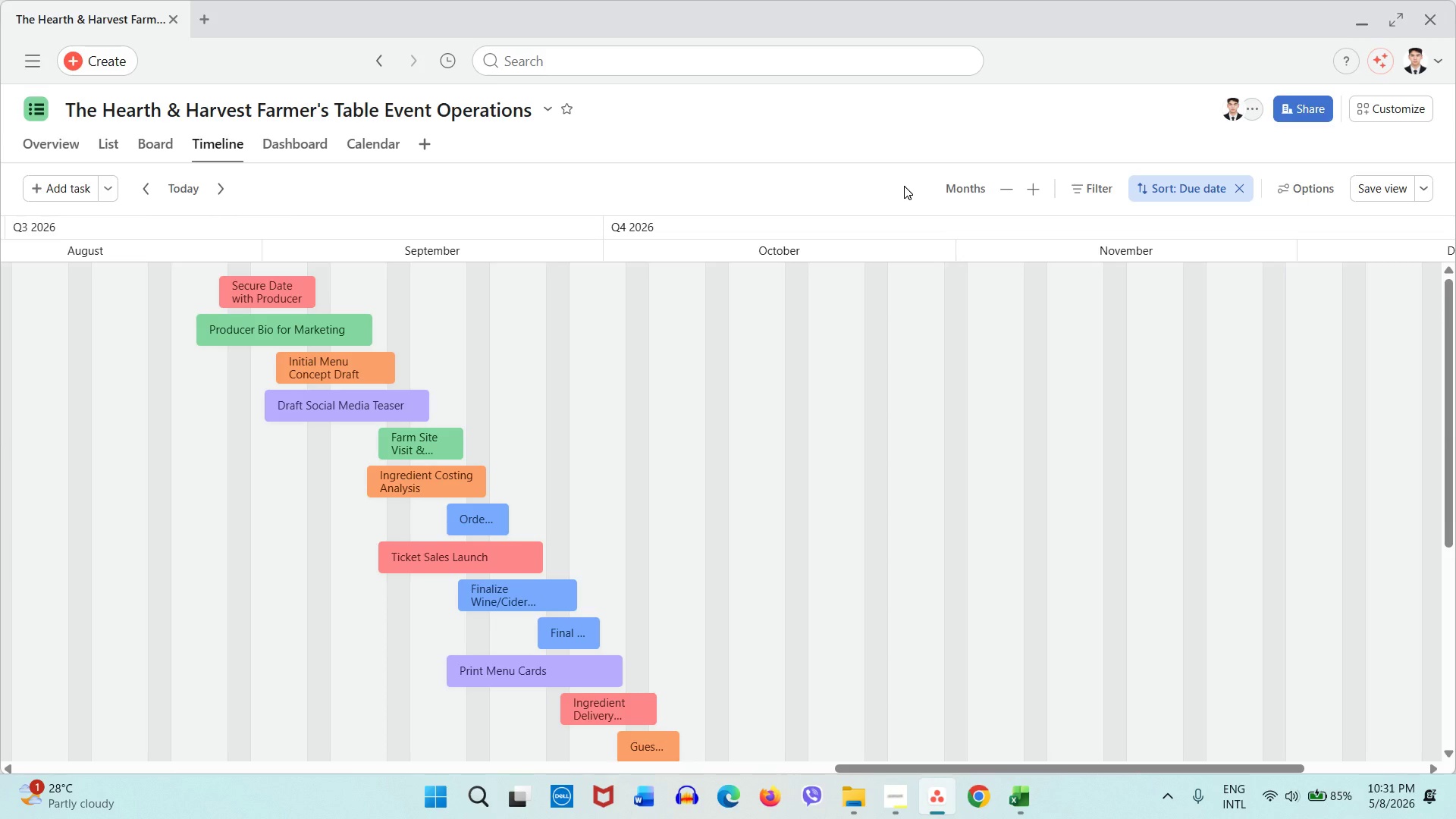 
mouse_move([908, 794])
 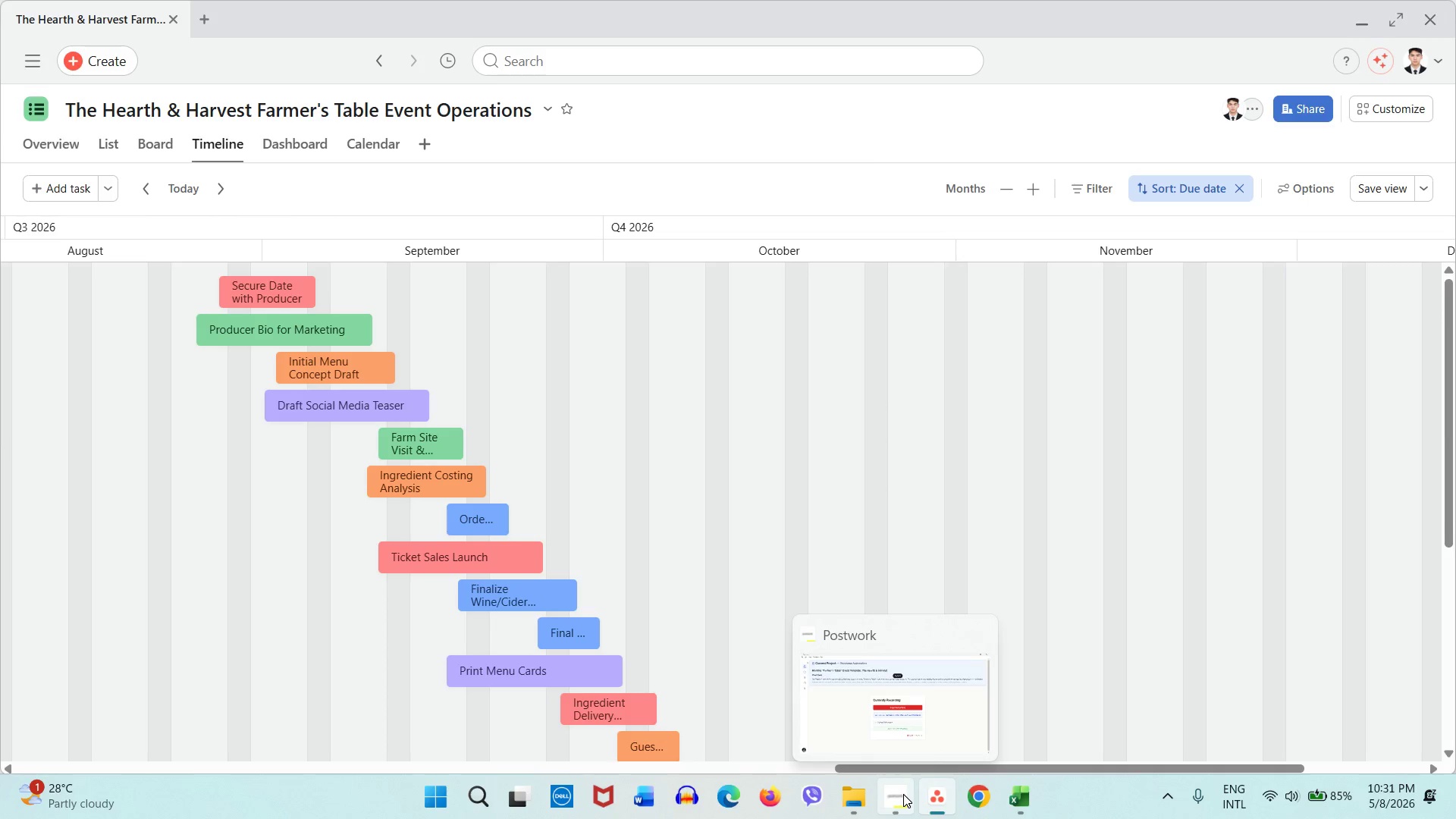 
left_click([903, 794])